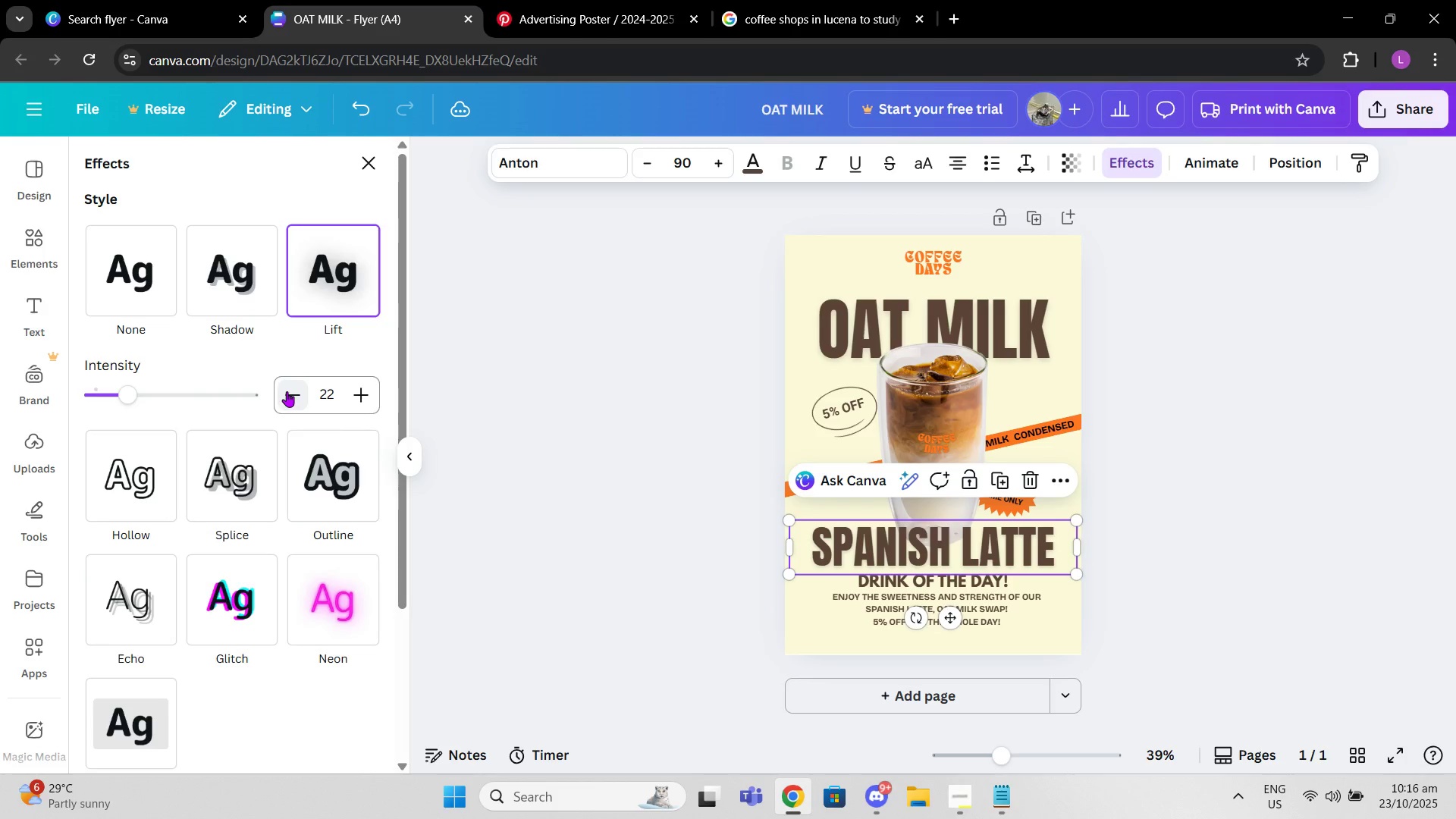 
triple_click([287, 391])
 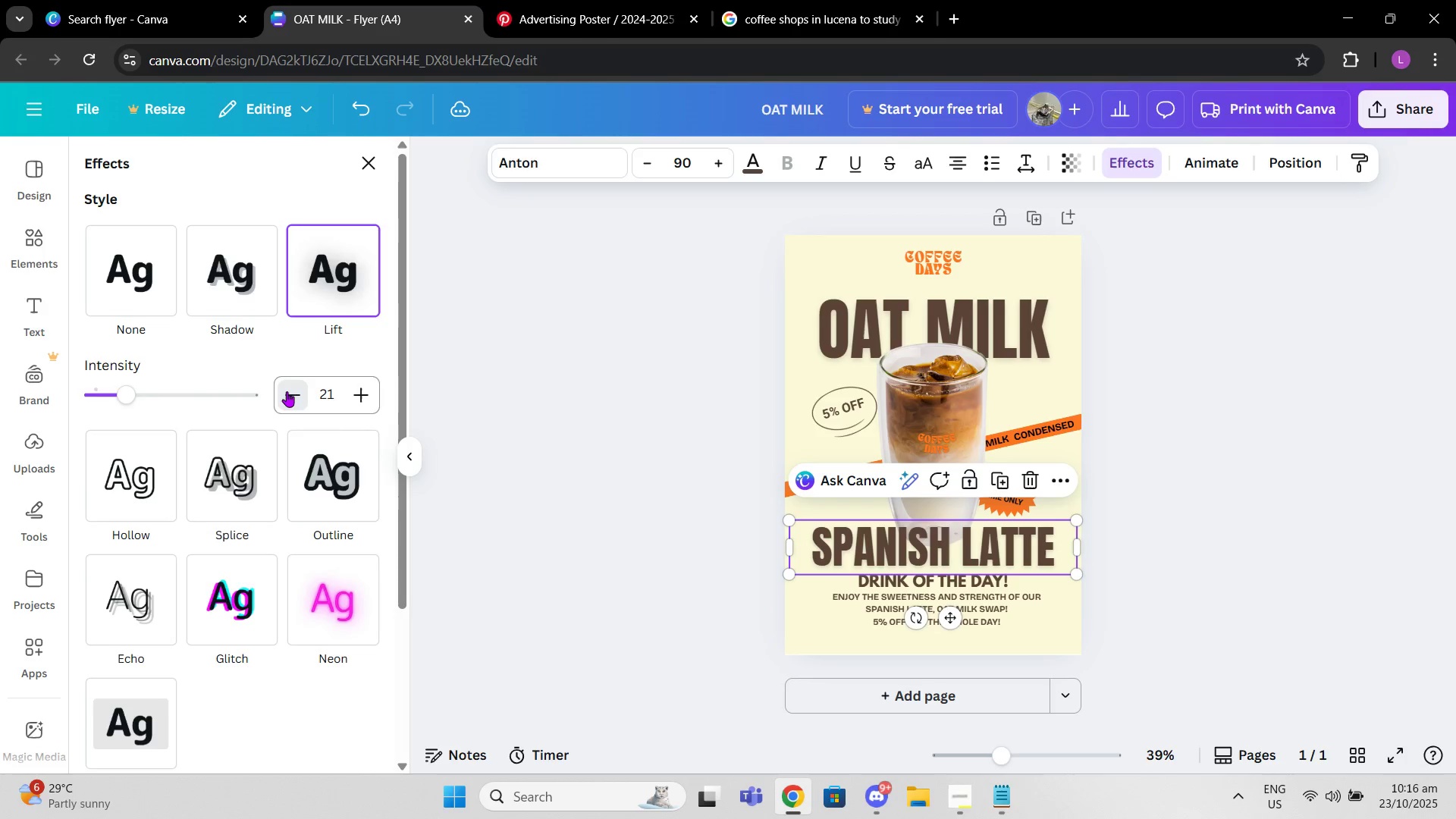 
triple_click([287, 391])
 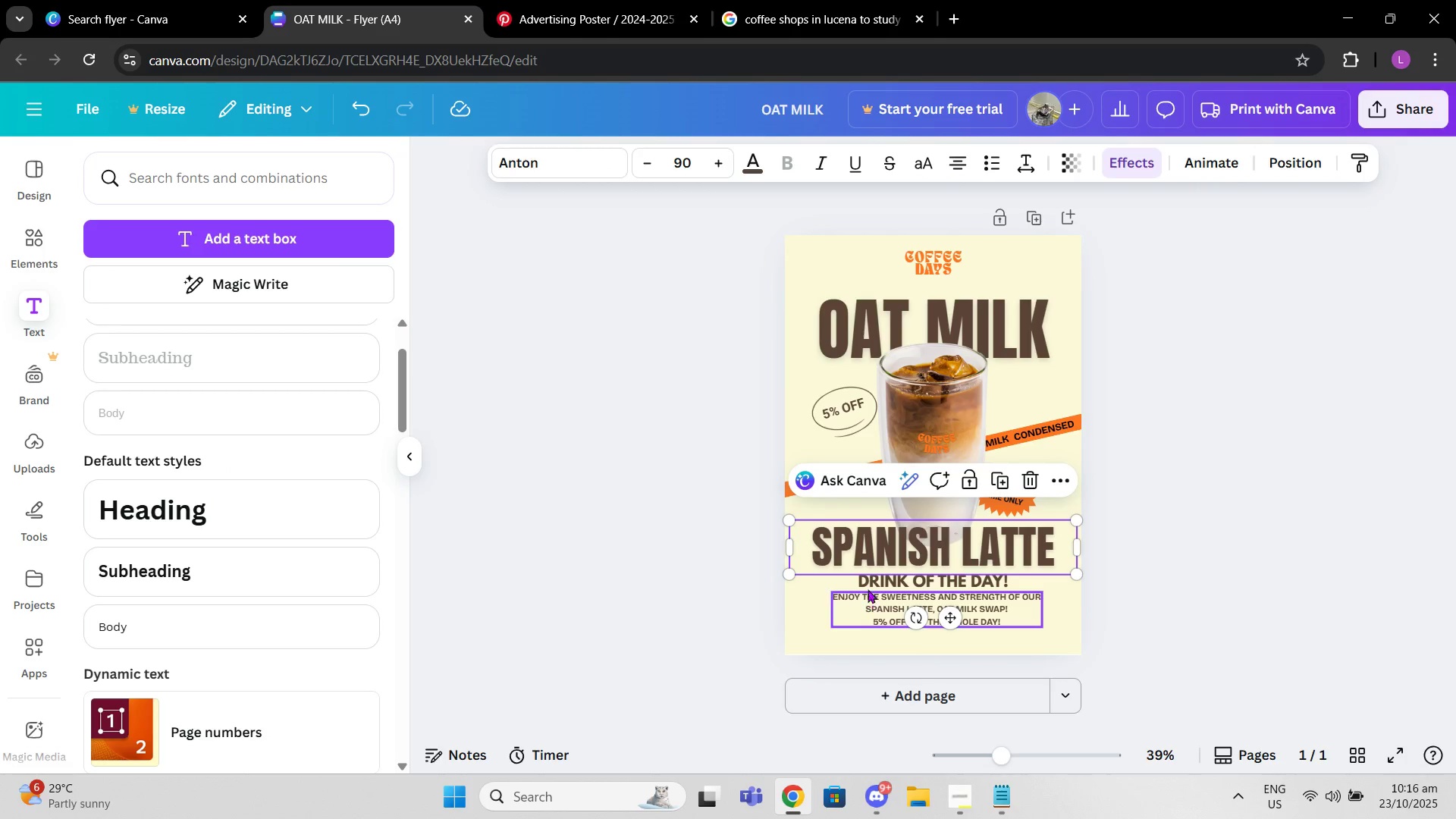 
left_click([864, 576])
 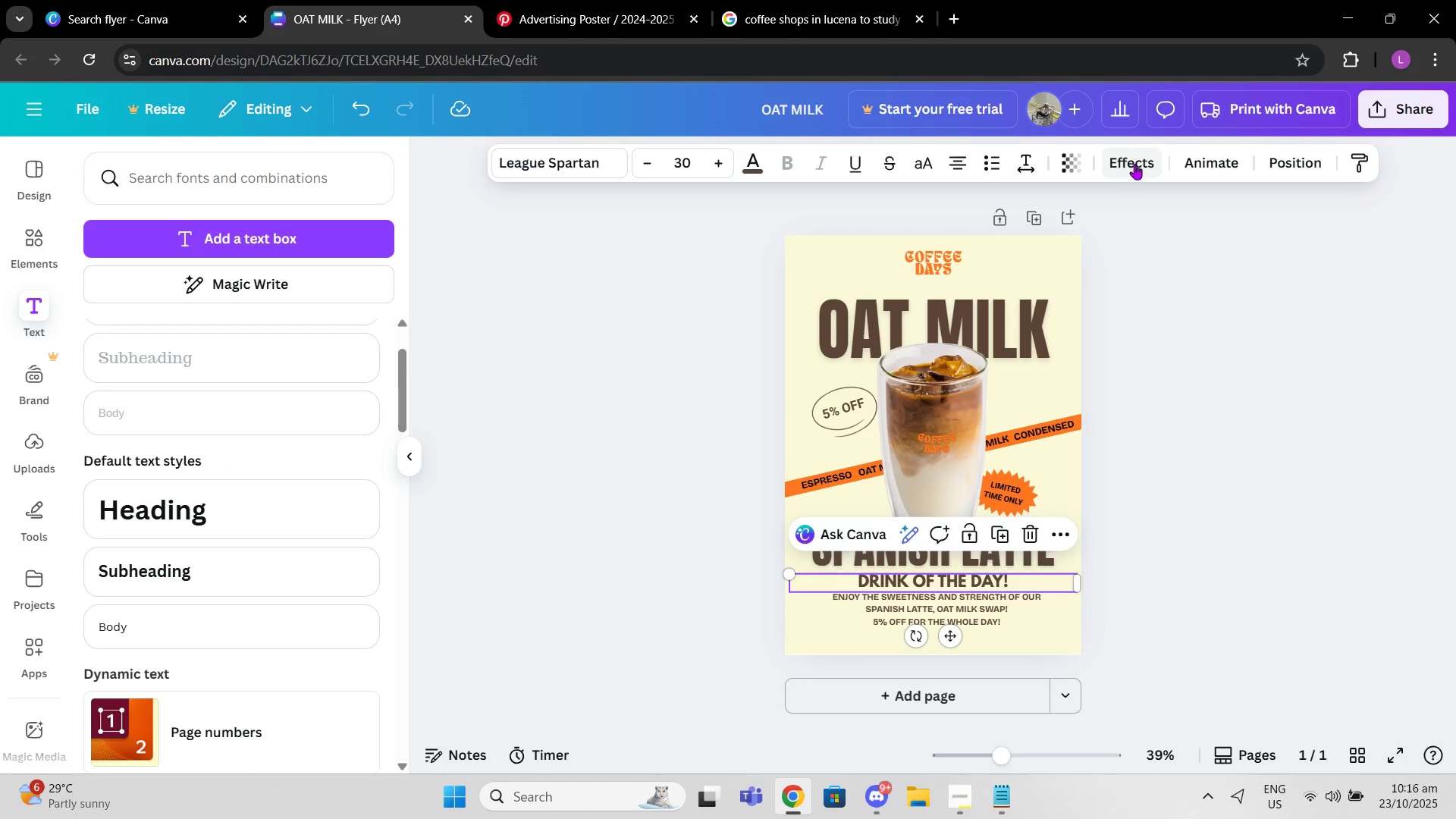 
mouse_move([1111, 158])
 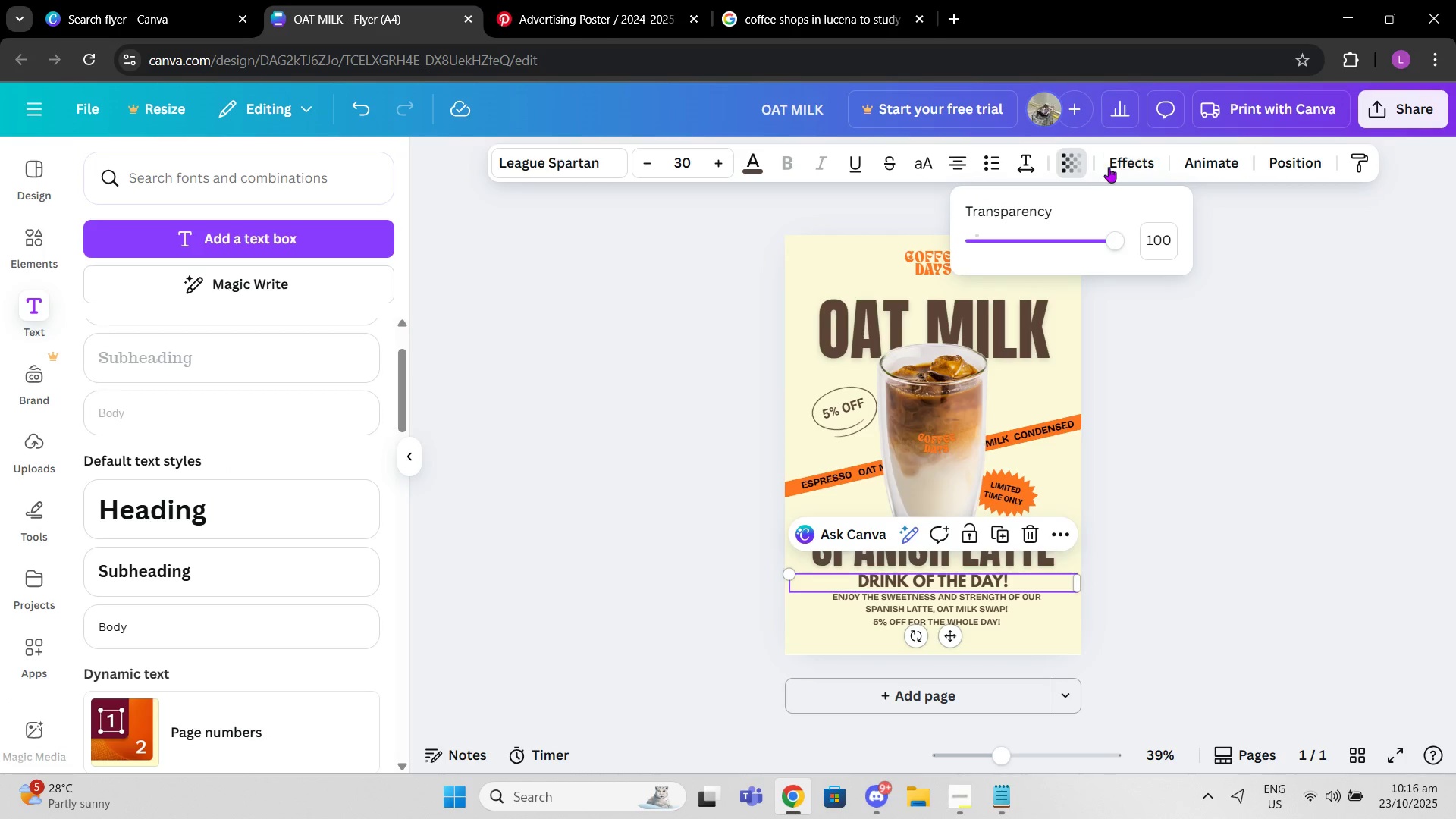 
left_click([1112, 167])
 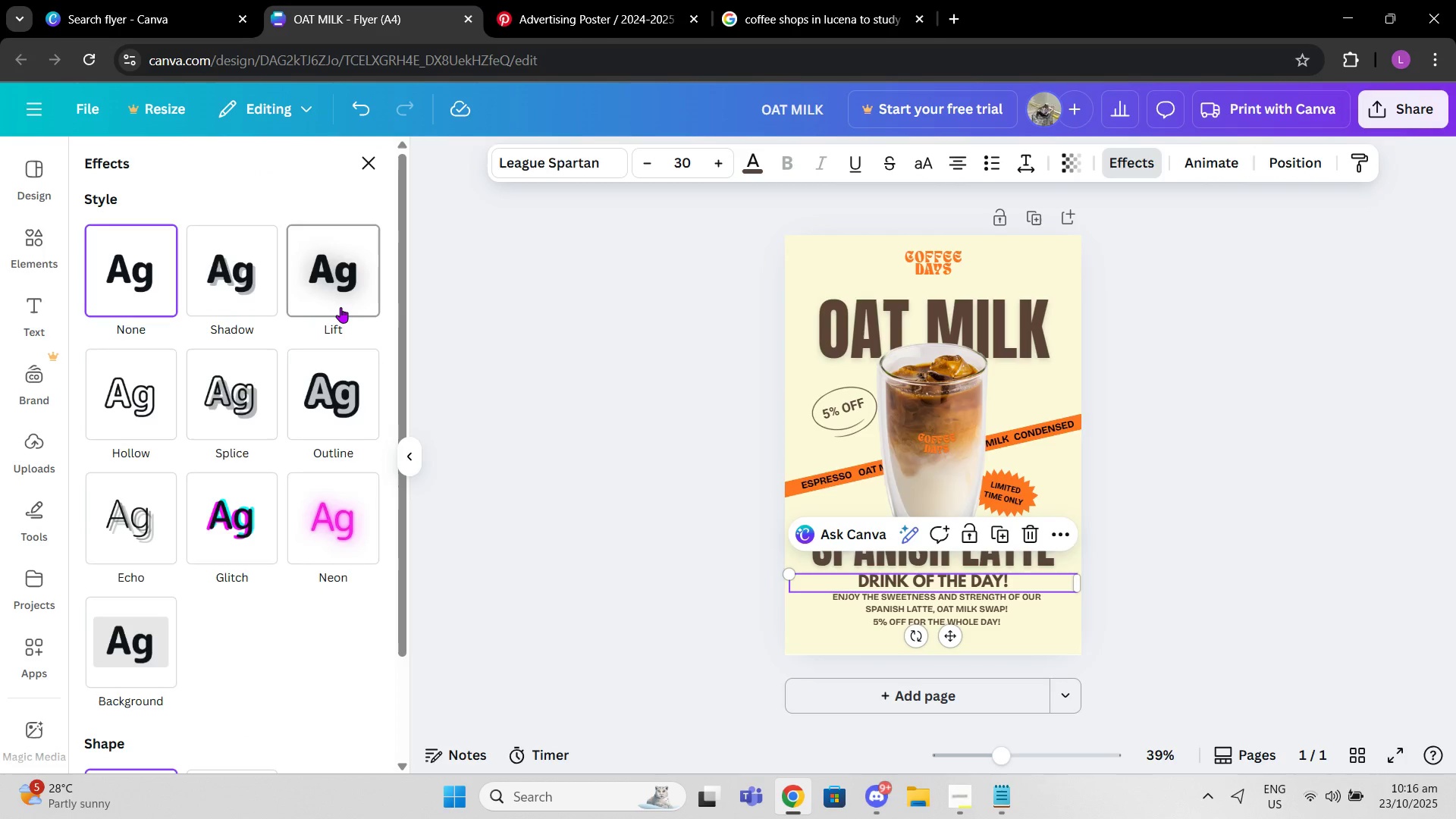 
left_click([341, 307])
 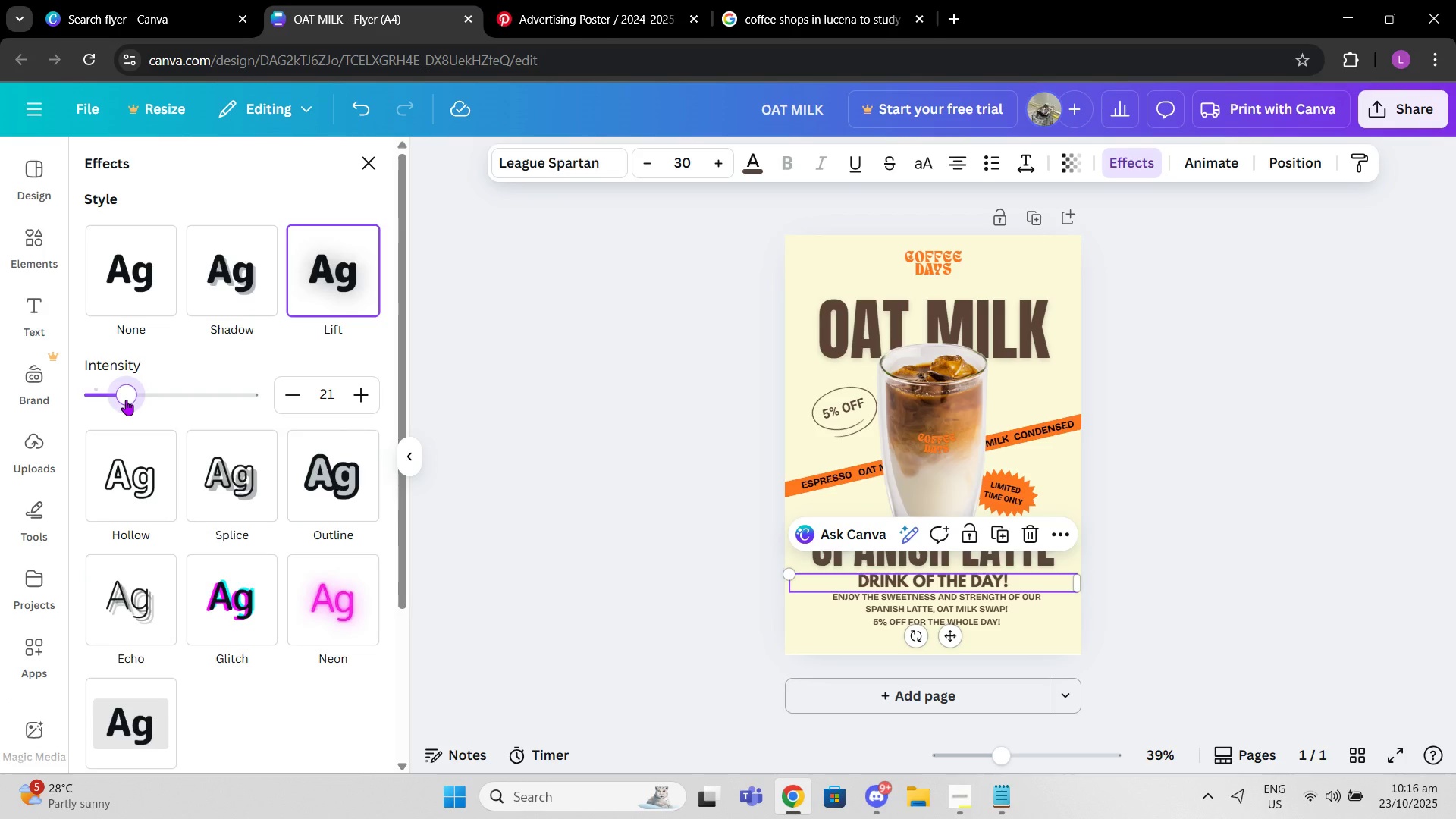 
left_click([298, 404])
 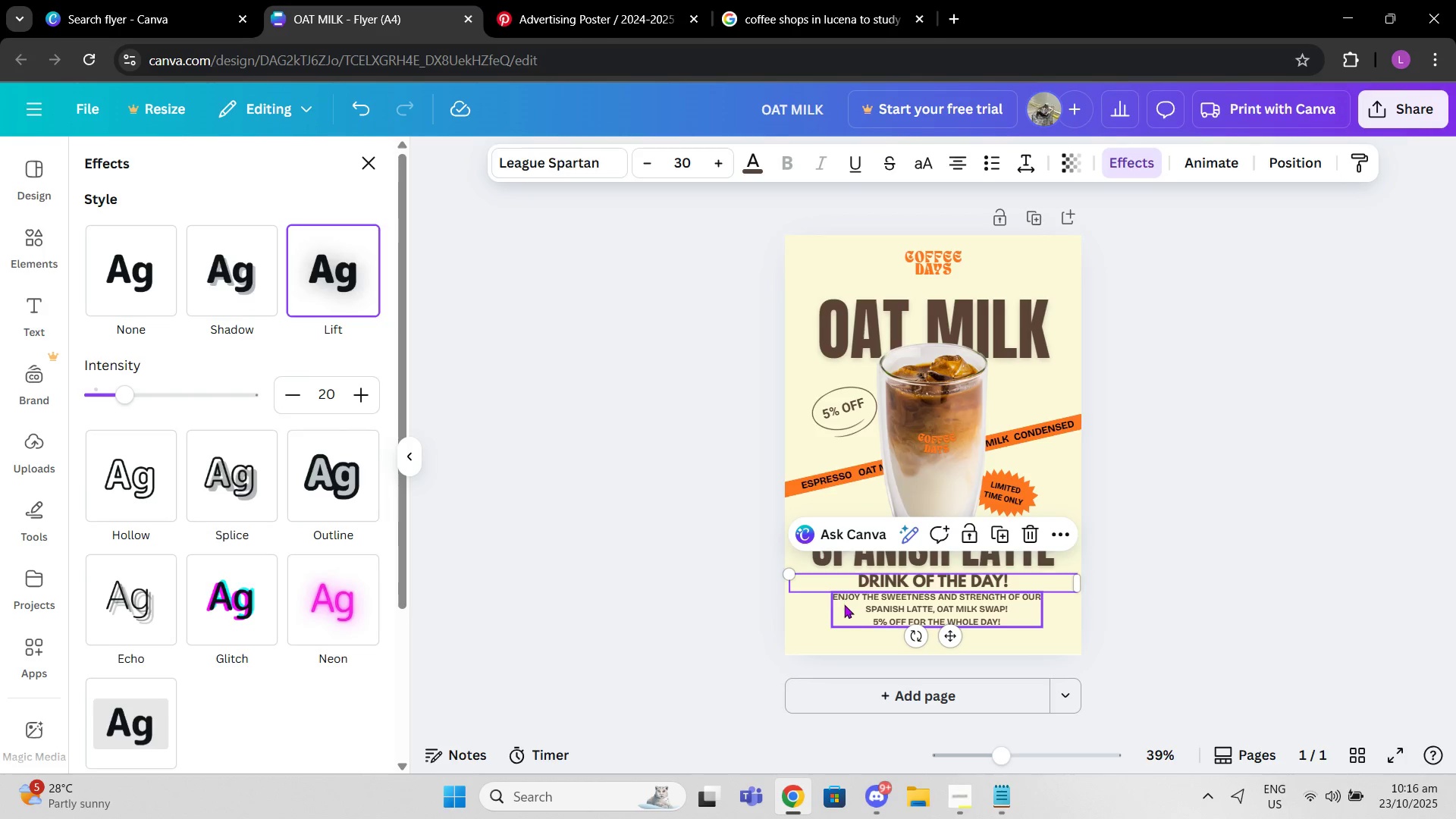 
left_click([844, 604])
 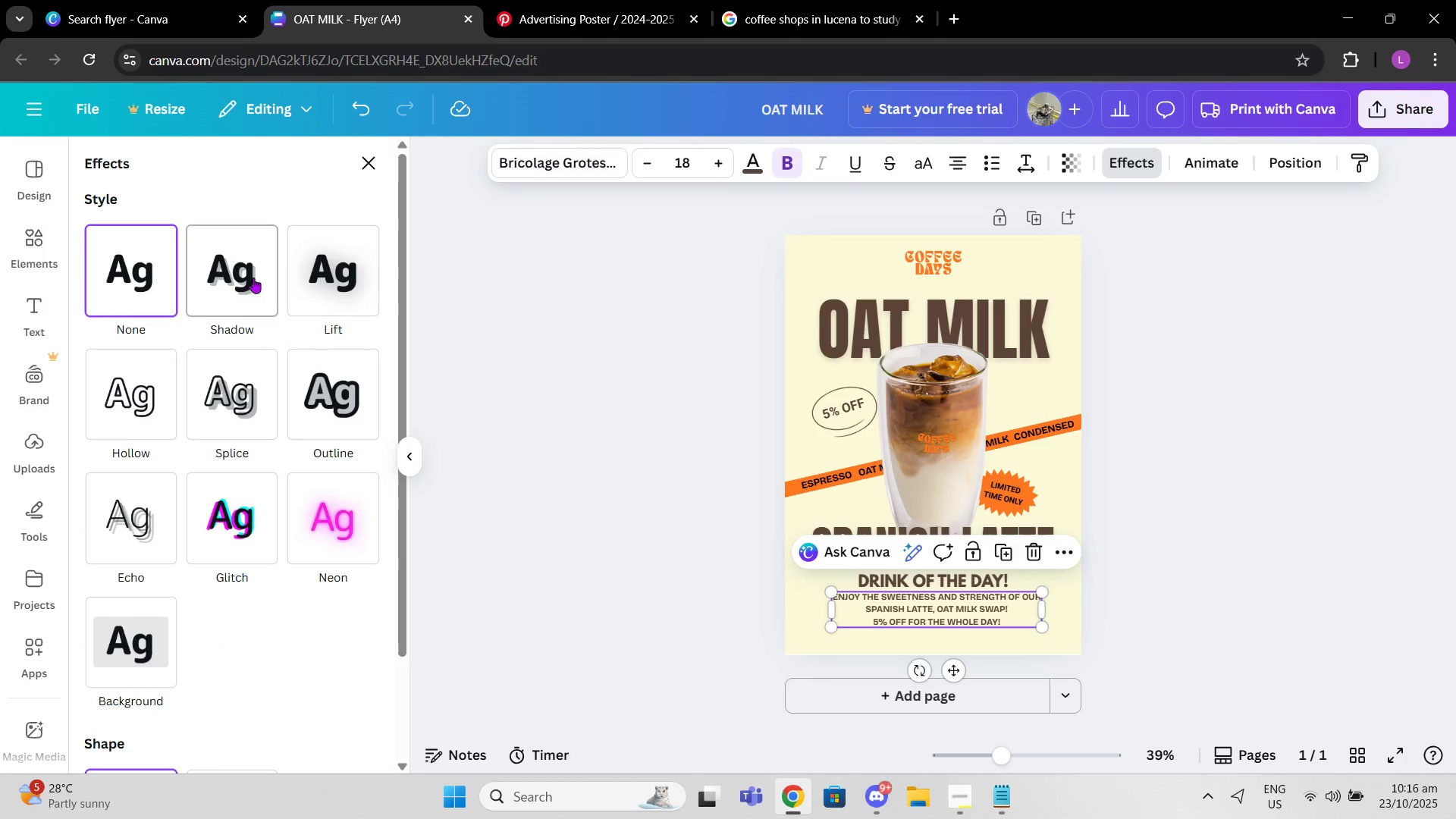 
left_click([373, 261])
 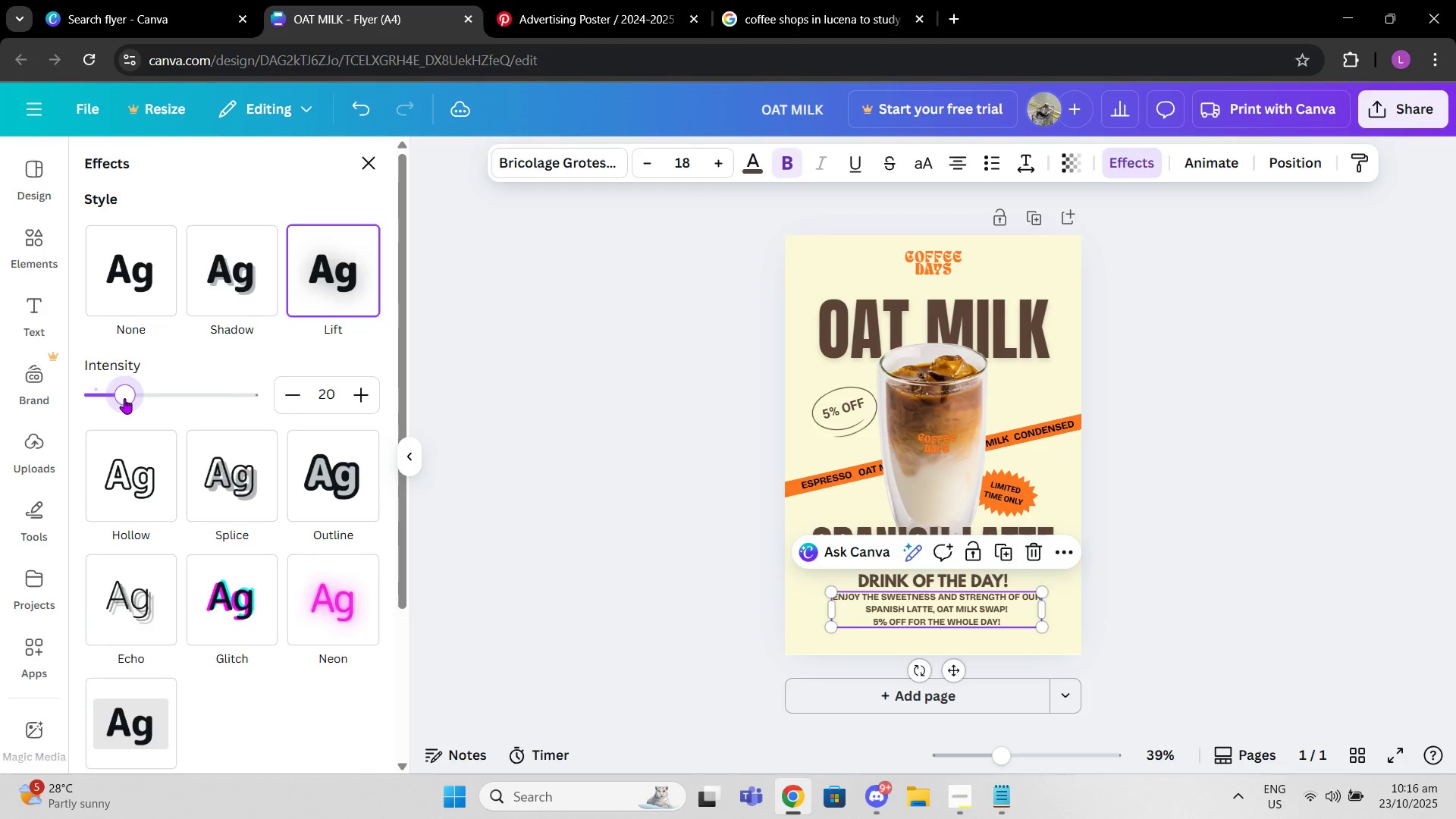 
double_click([486, 421])
 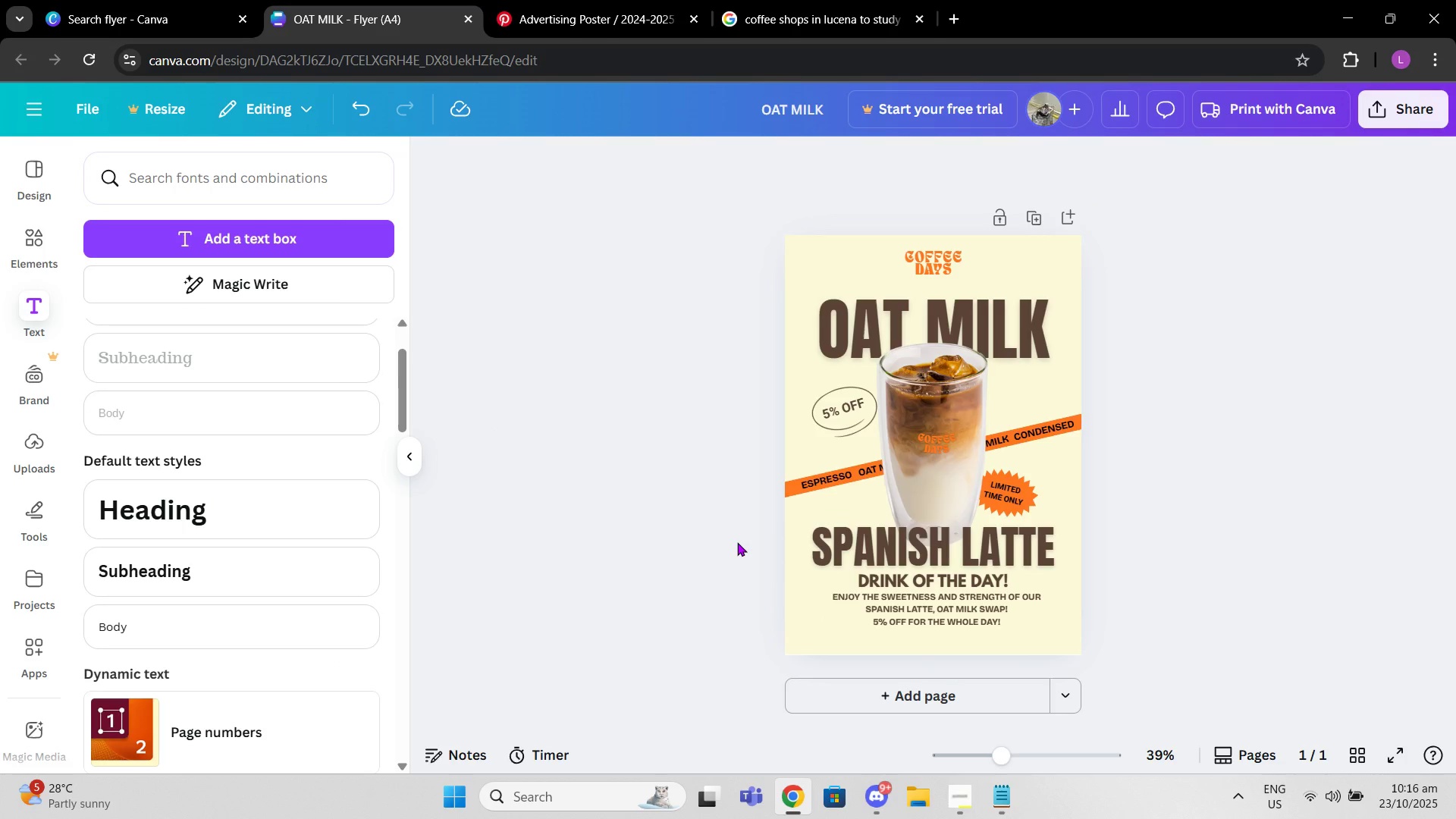 
scroll: coordinate [900, 619], scroll_direction: down, amount: 2.0
 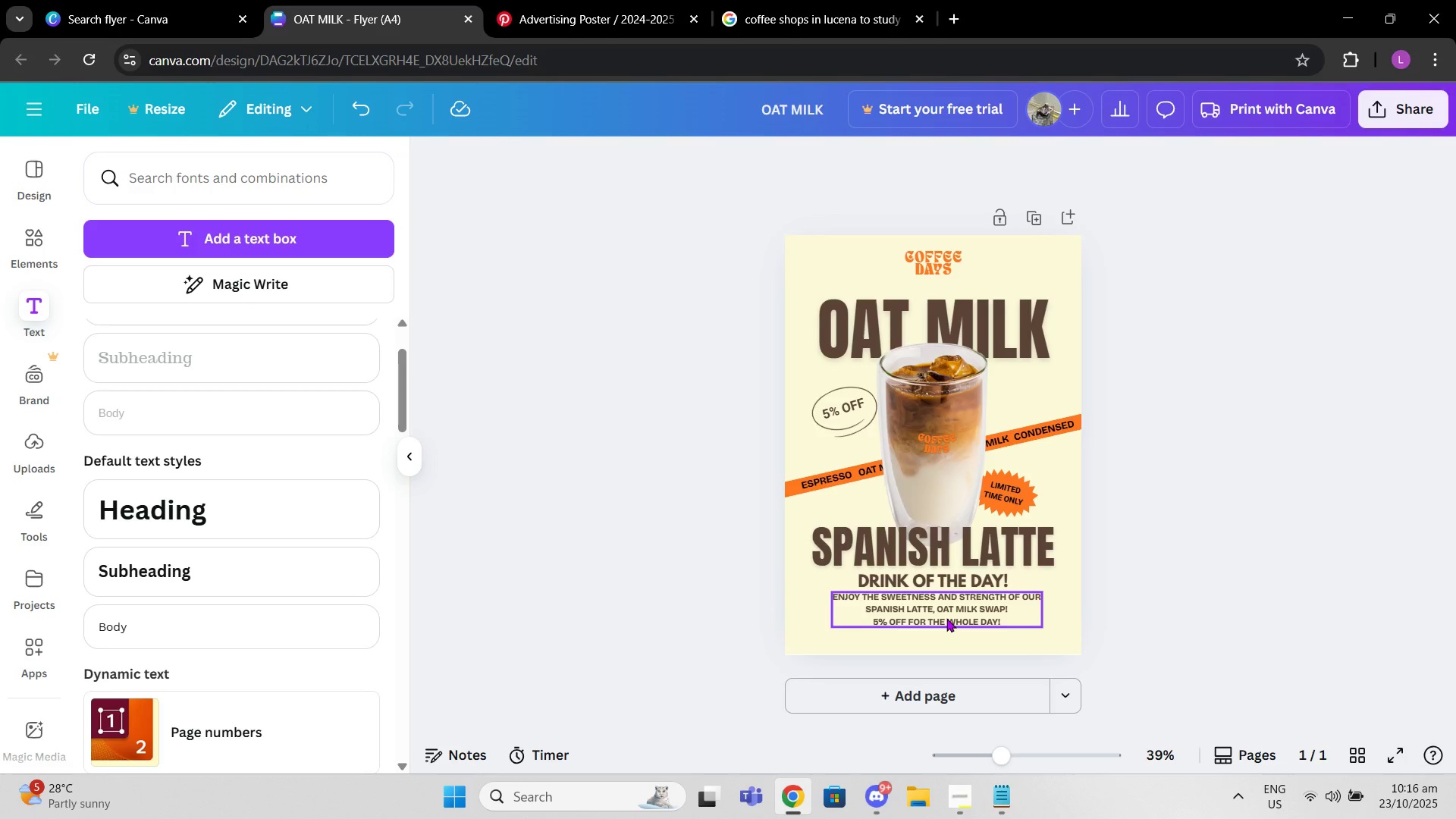 
left_click([946, 618])
 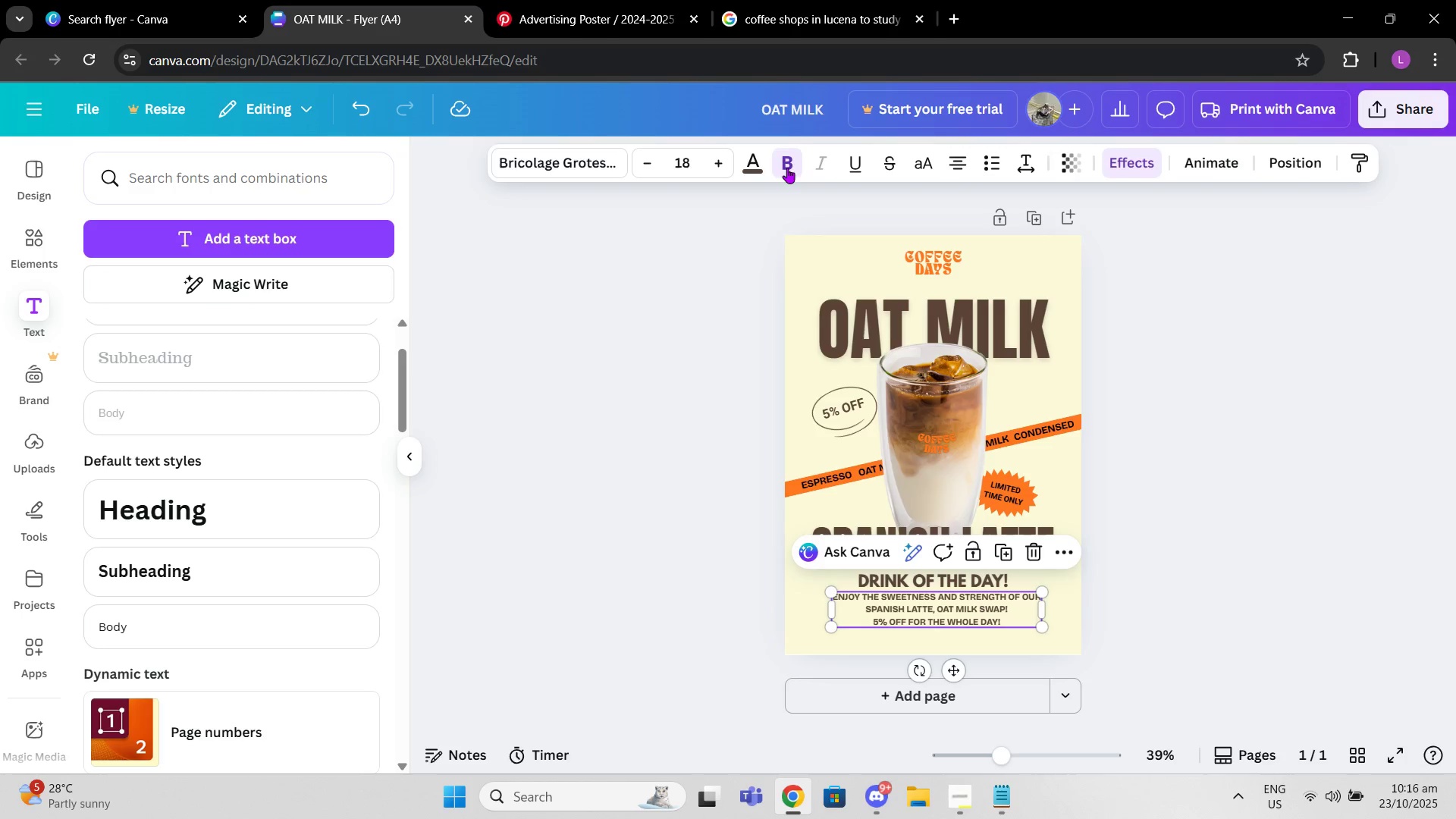 
left_click([787, 172])
 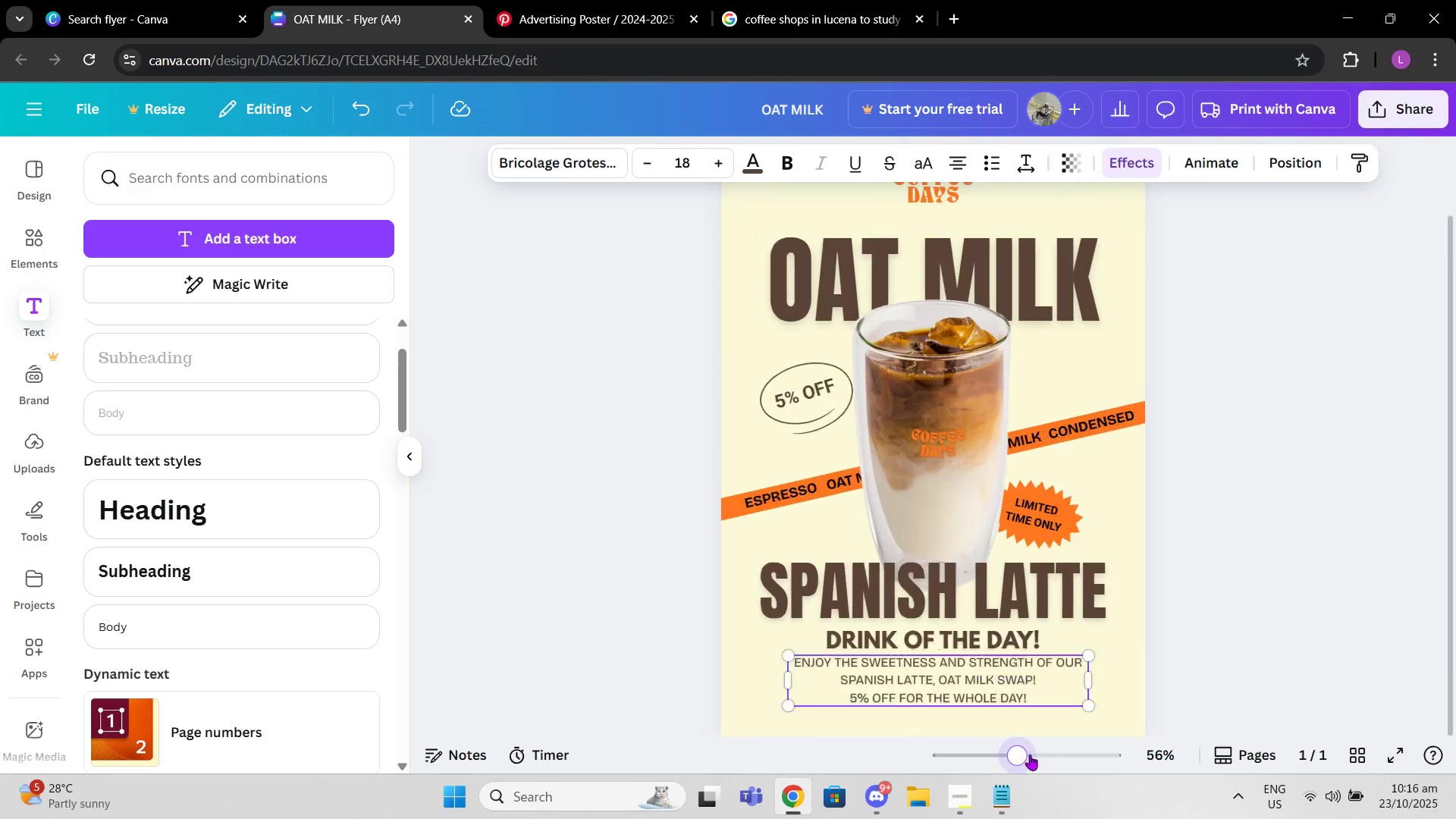 
scroll: coordinate [989, 639], scroll_direction: down, amount: 2.0
 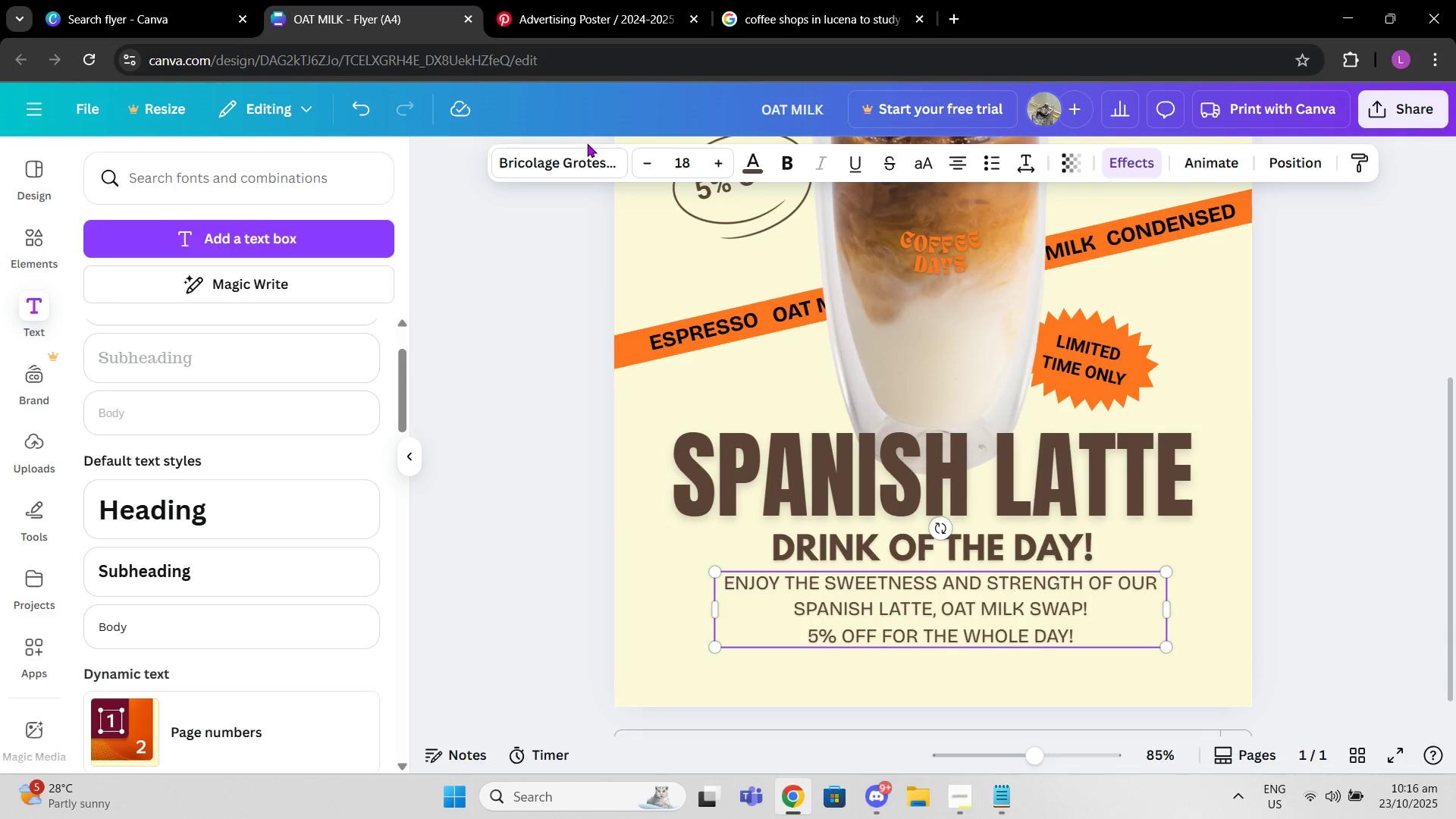 
double_click([588, 161])
 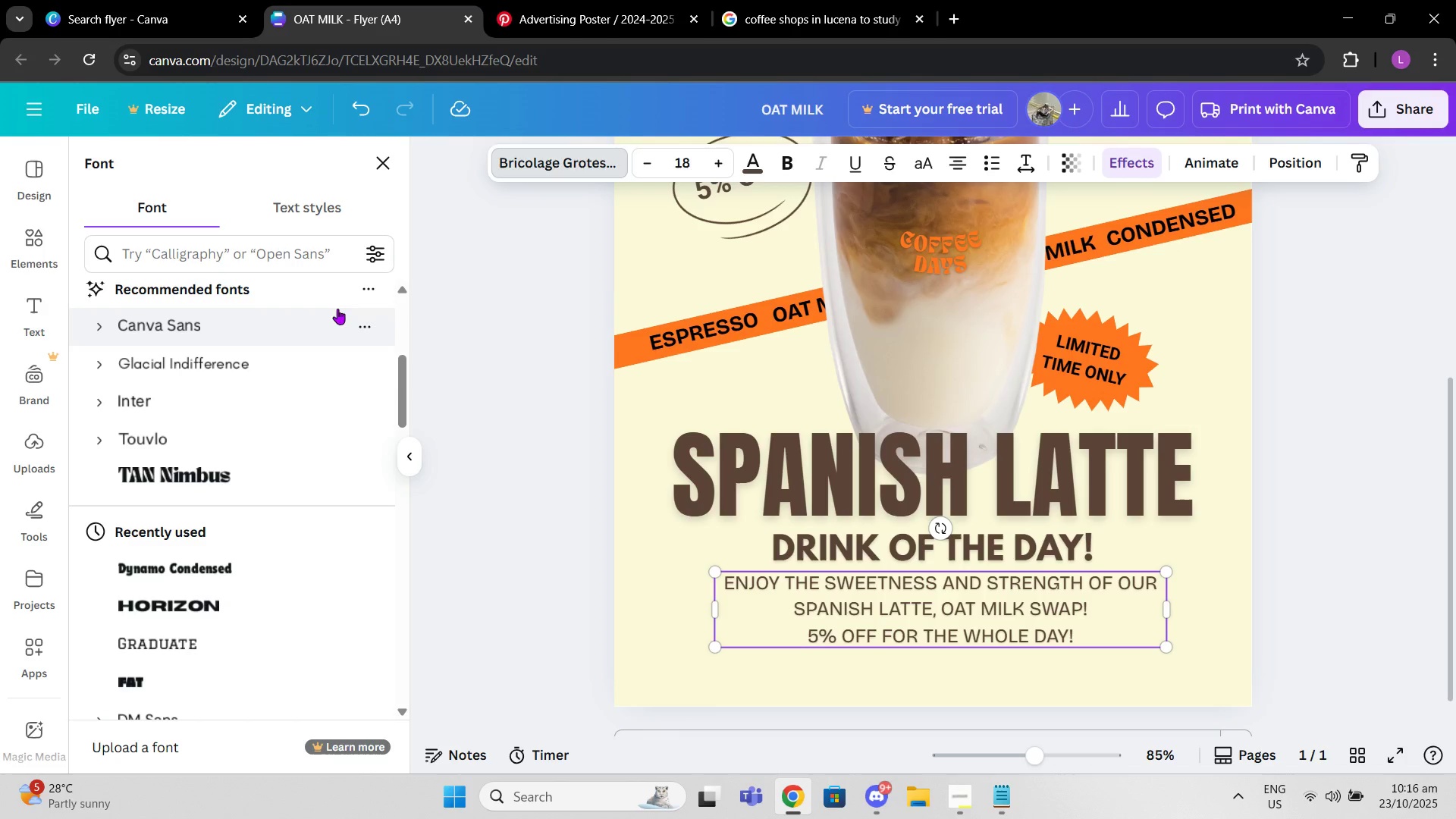 
left_click([290, 372])
 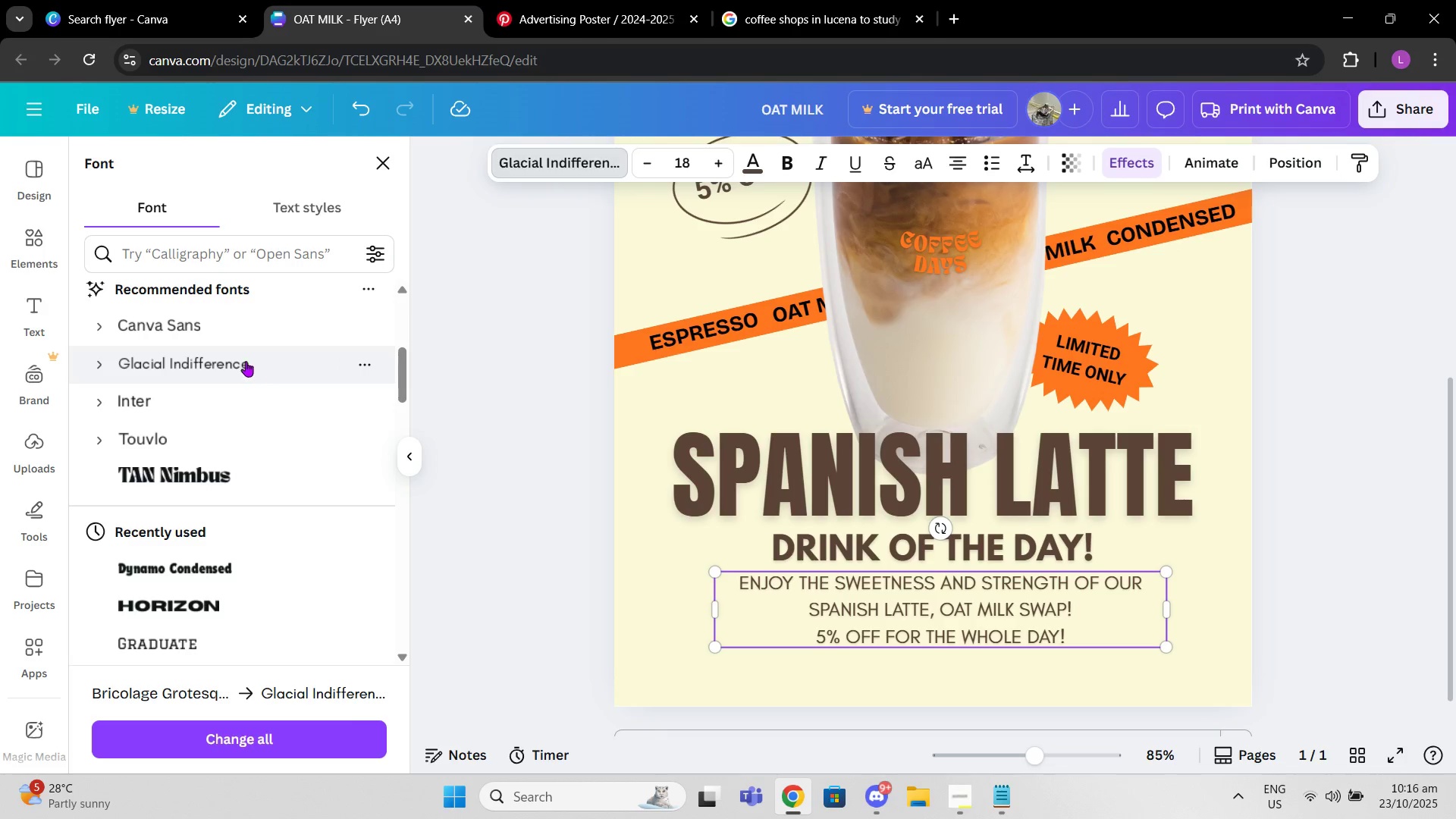 
left_click([193, 315])
 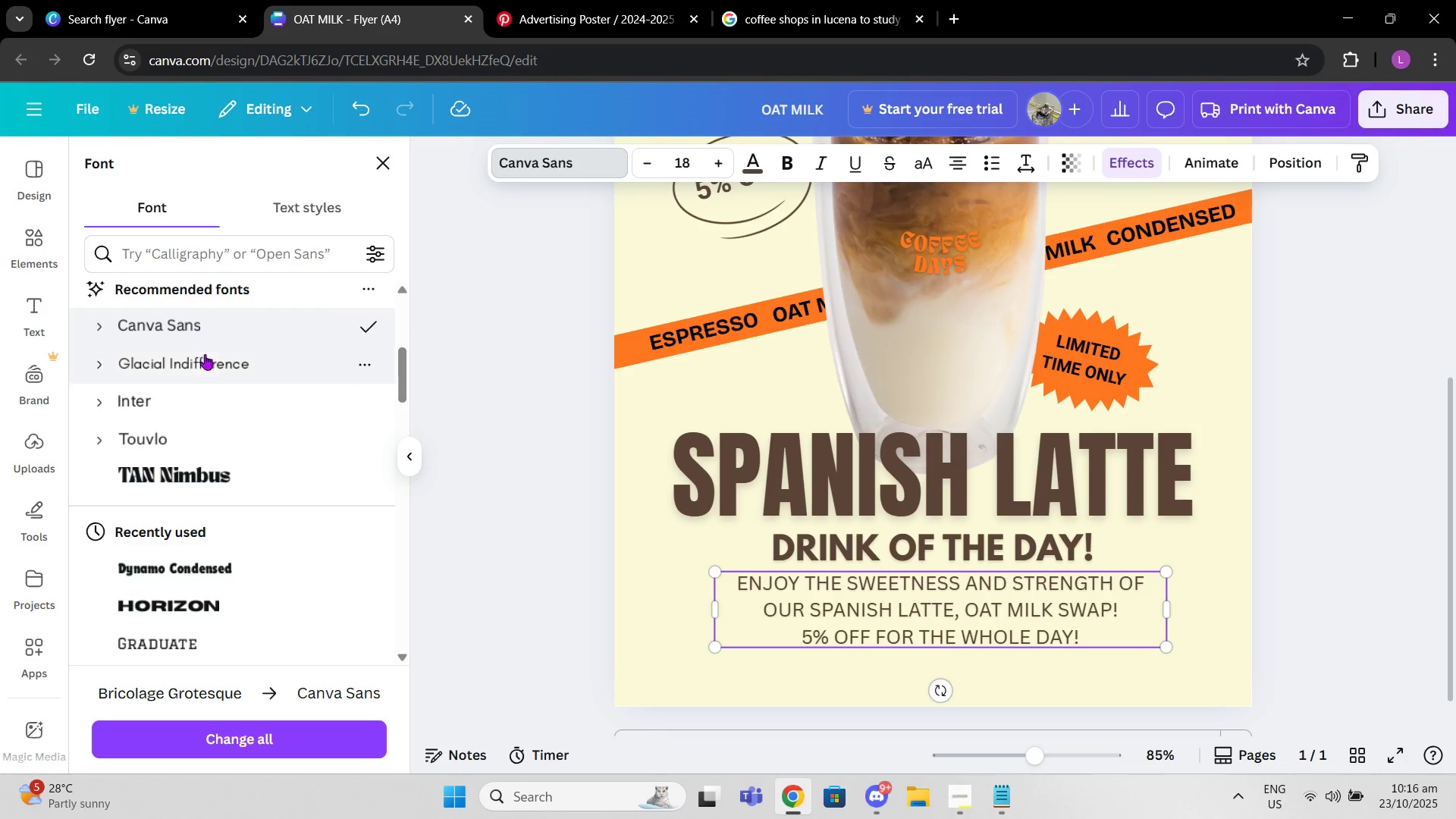 
left_click([205, 358])
 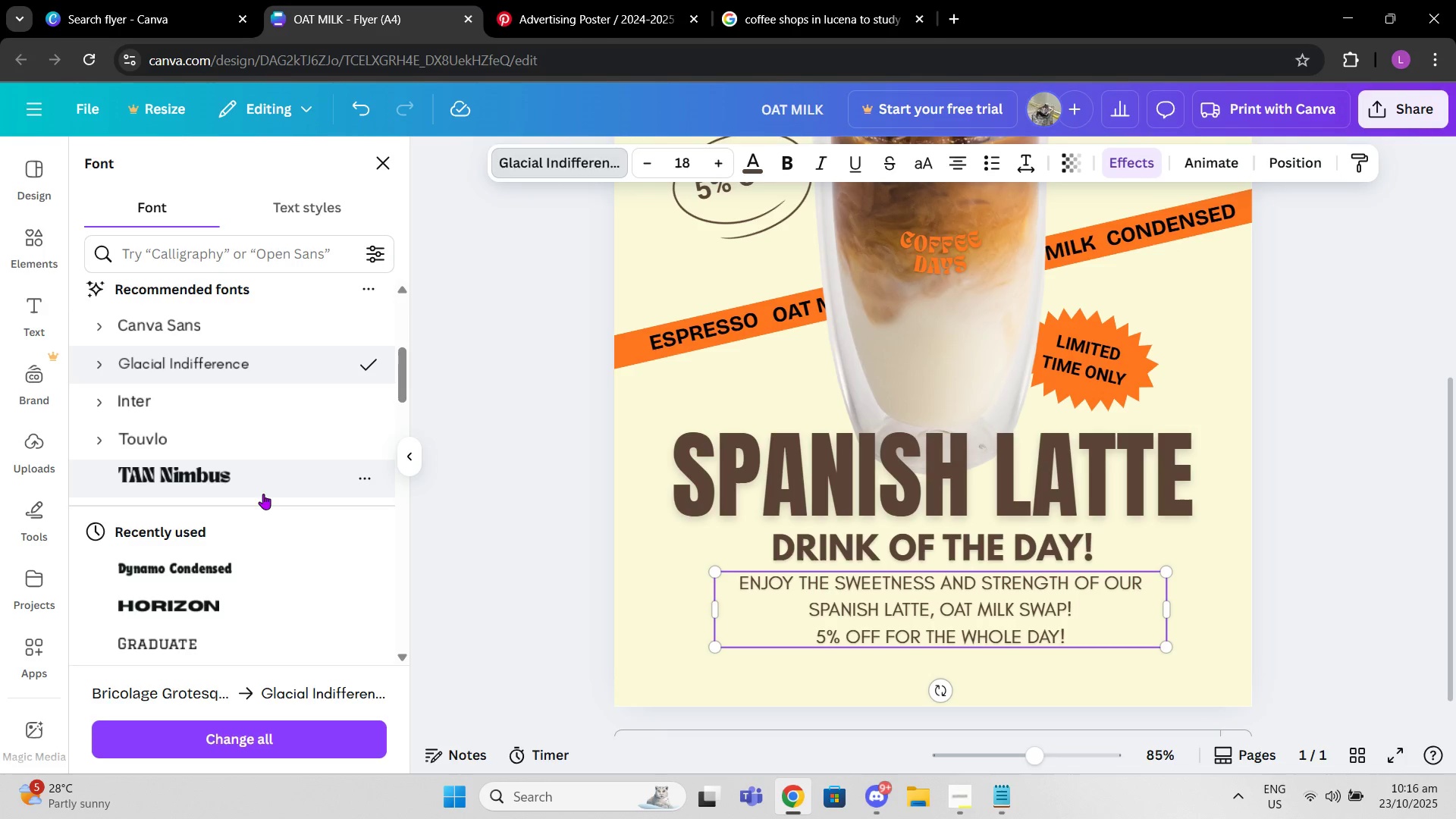 
left_click([263, 494])
 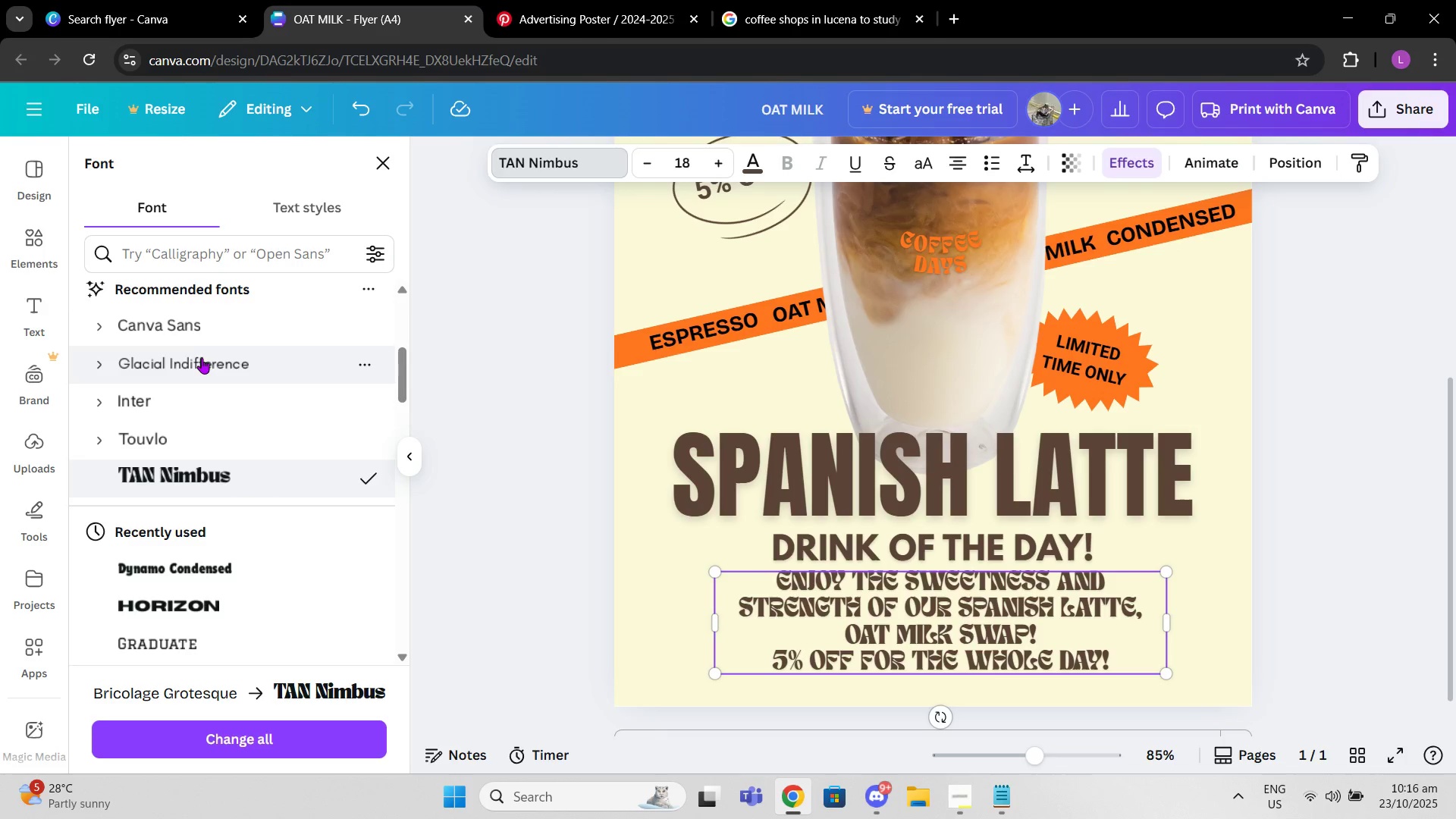 
left_click([199, 348])
 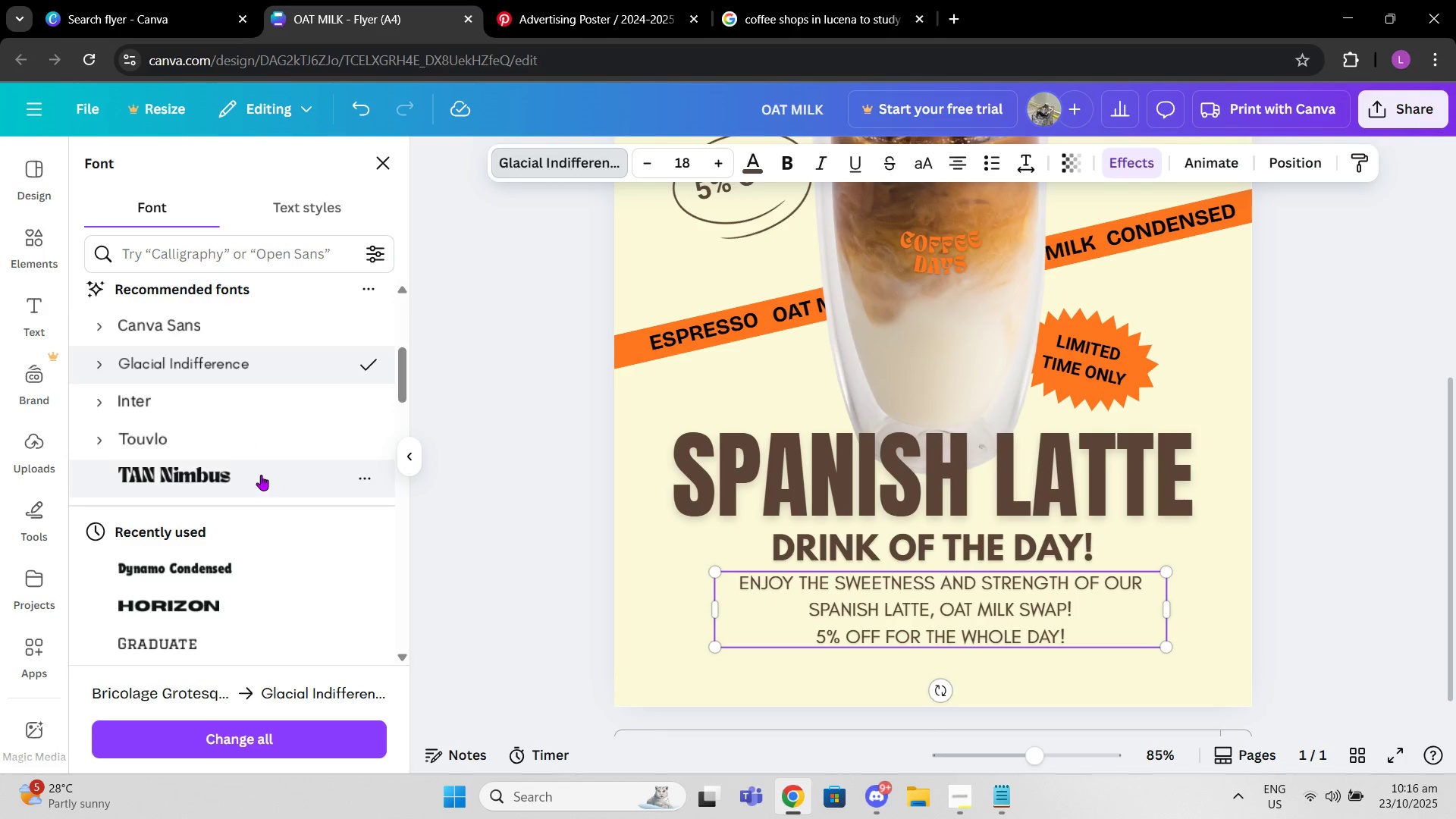 
scroll: coordinate [261, 475], scroll_direction: down, amount: 2.0
 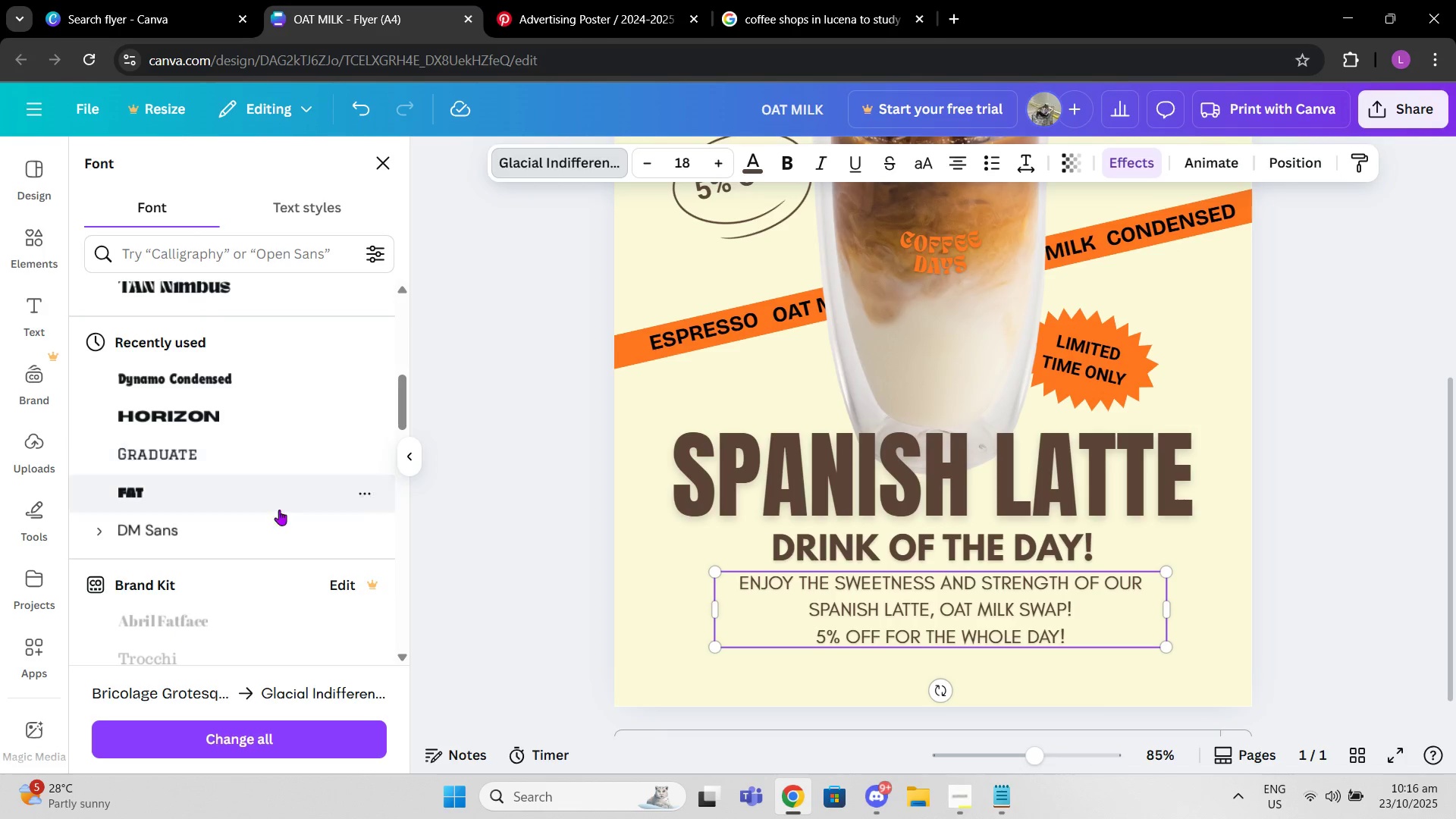 
left_click([299, 544])
 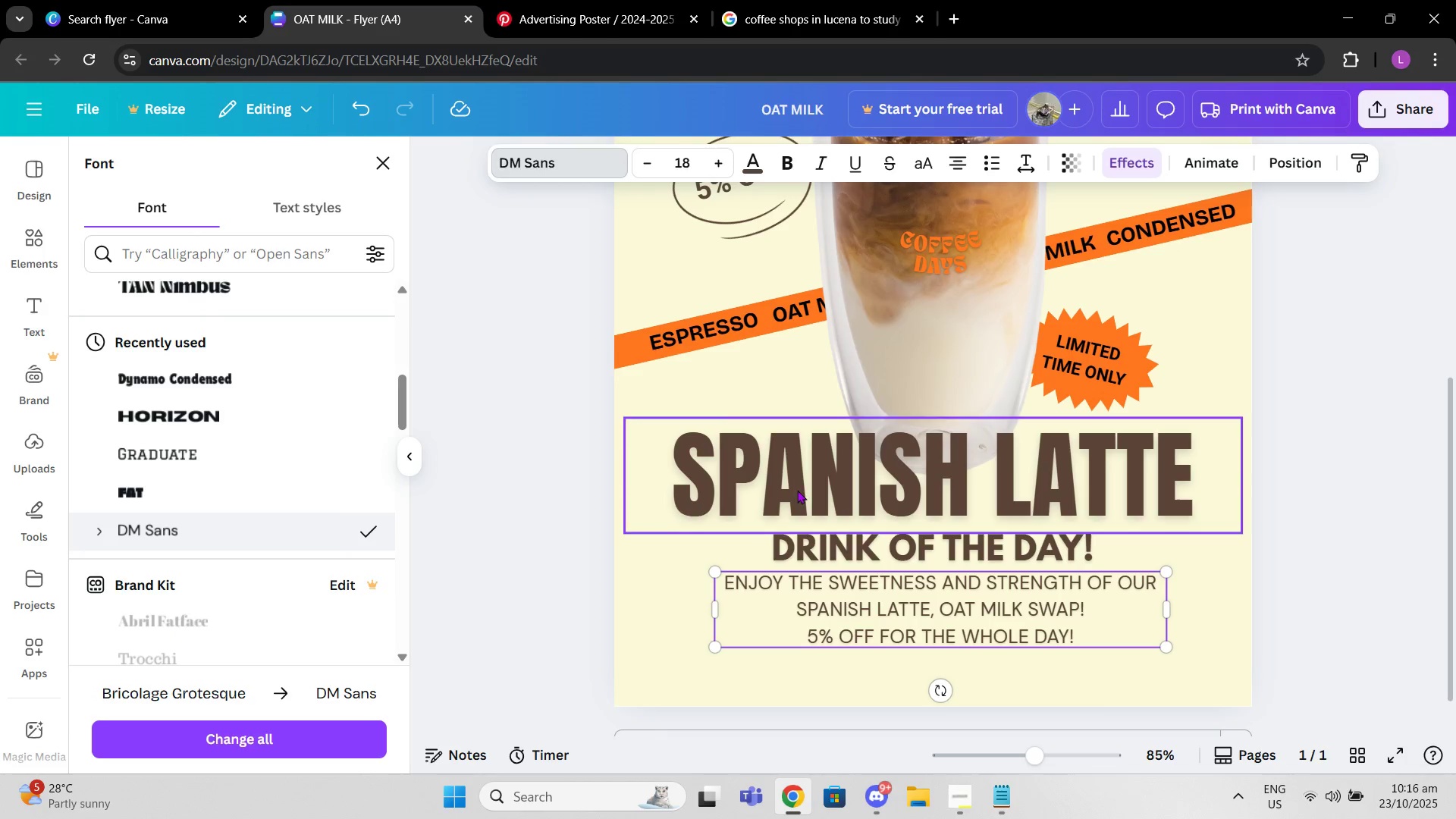 
left_click([797, 490])
 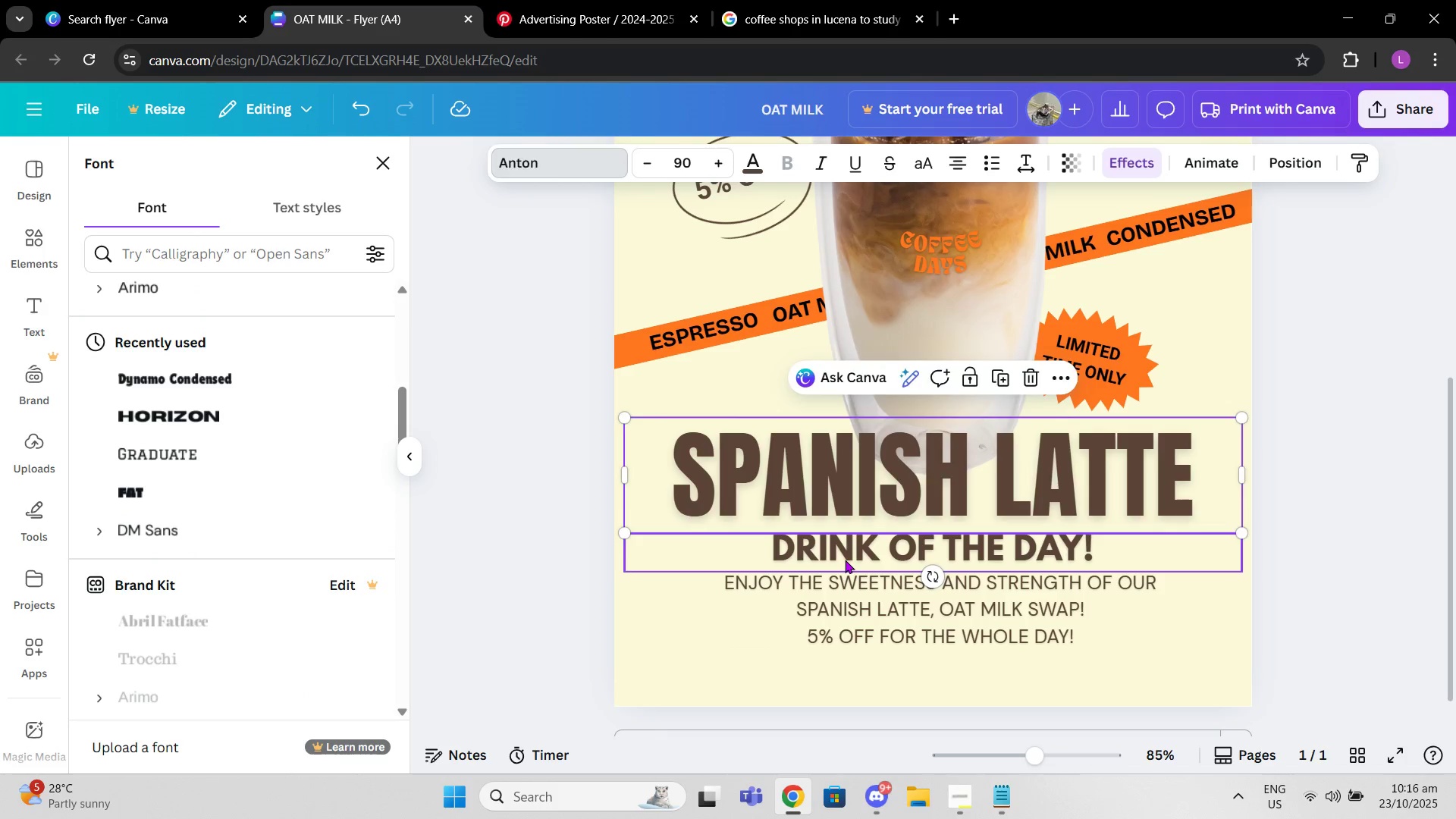 
left_click([845, 560])
 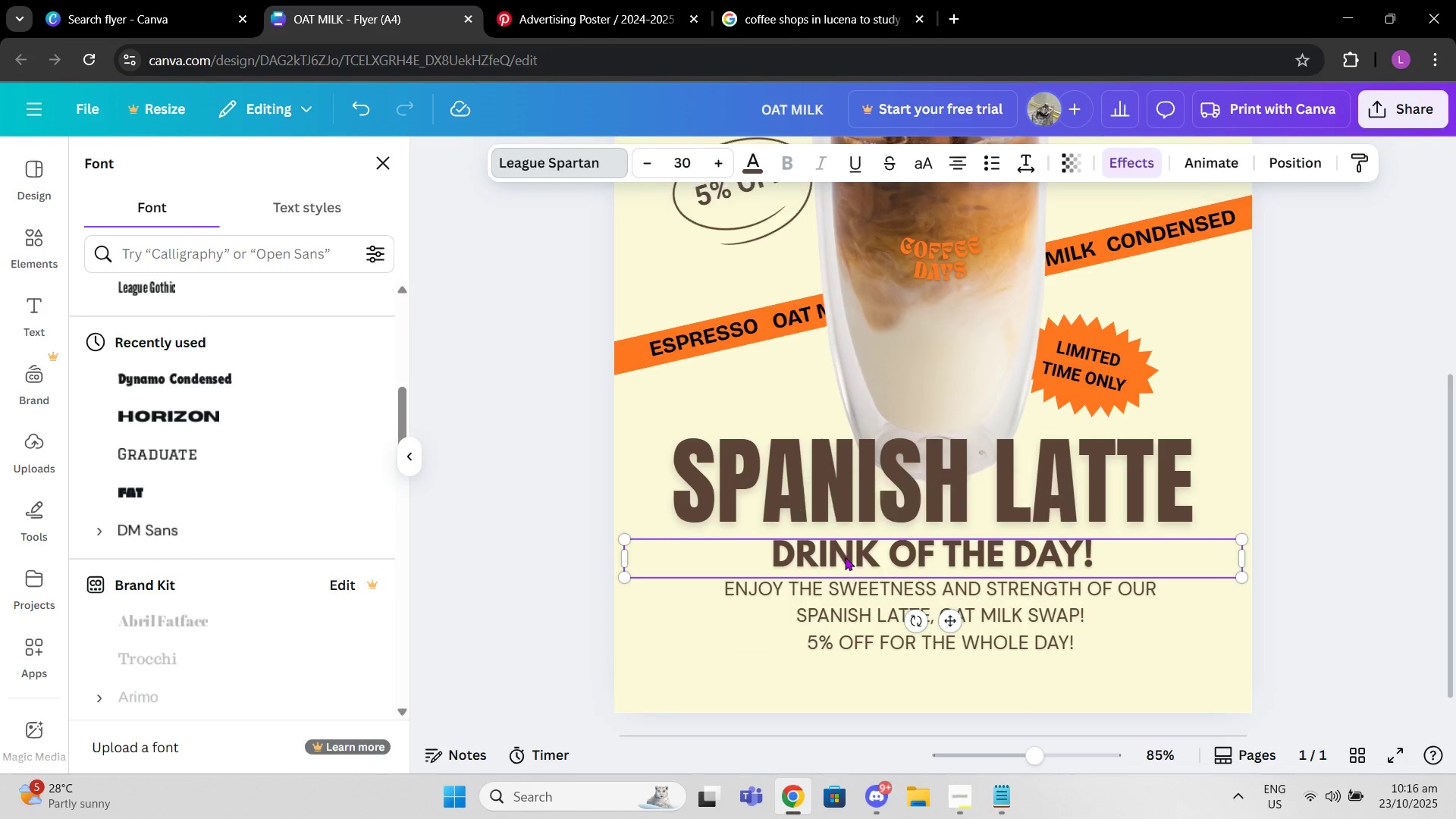 
scroll: coordinate [845, 557], scroll_direction: up, amount: 2.0
 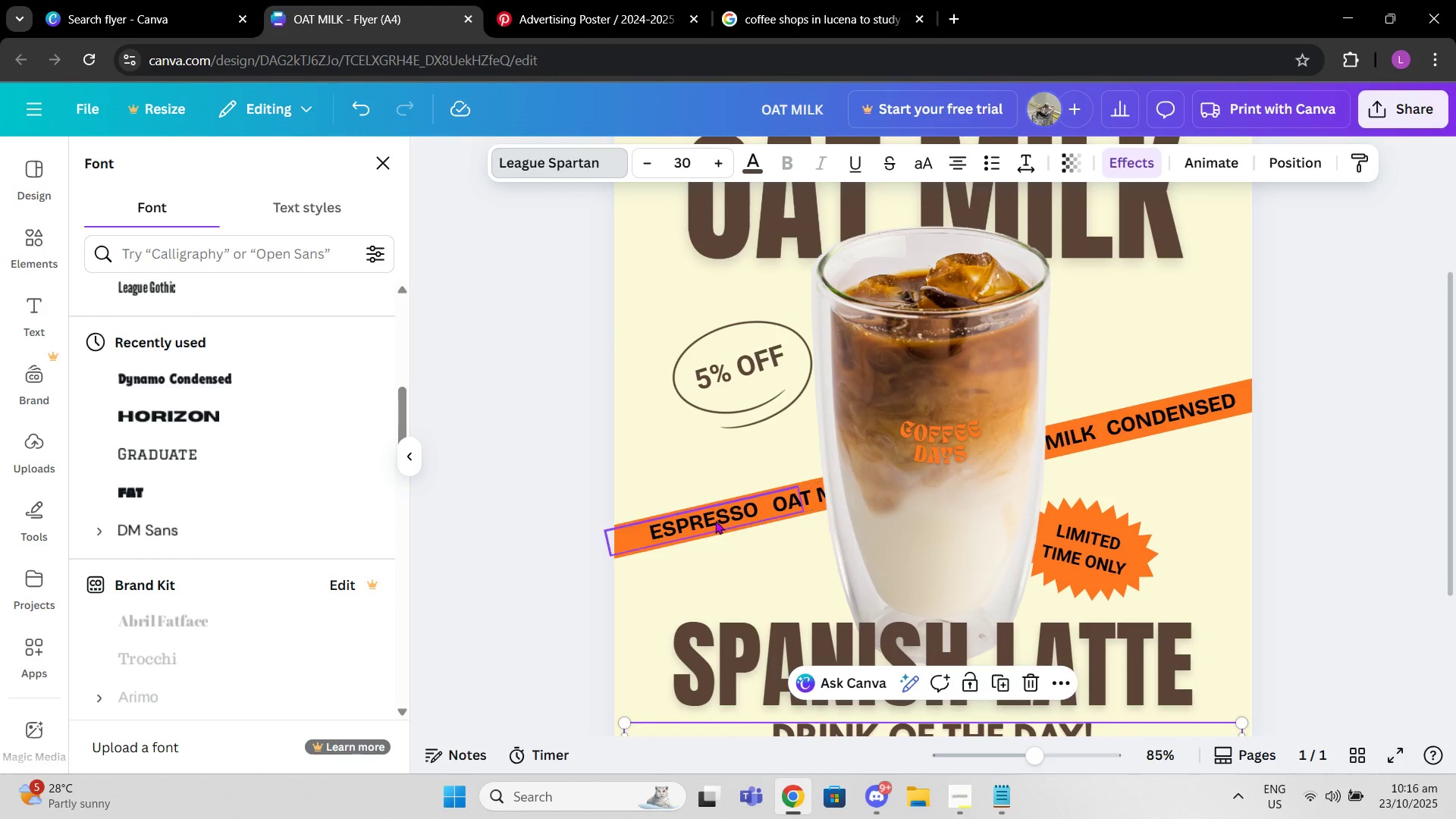 
left_click([714, 520])
 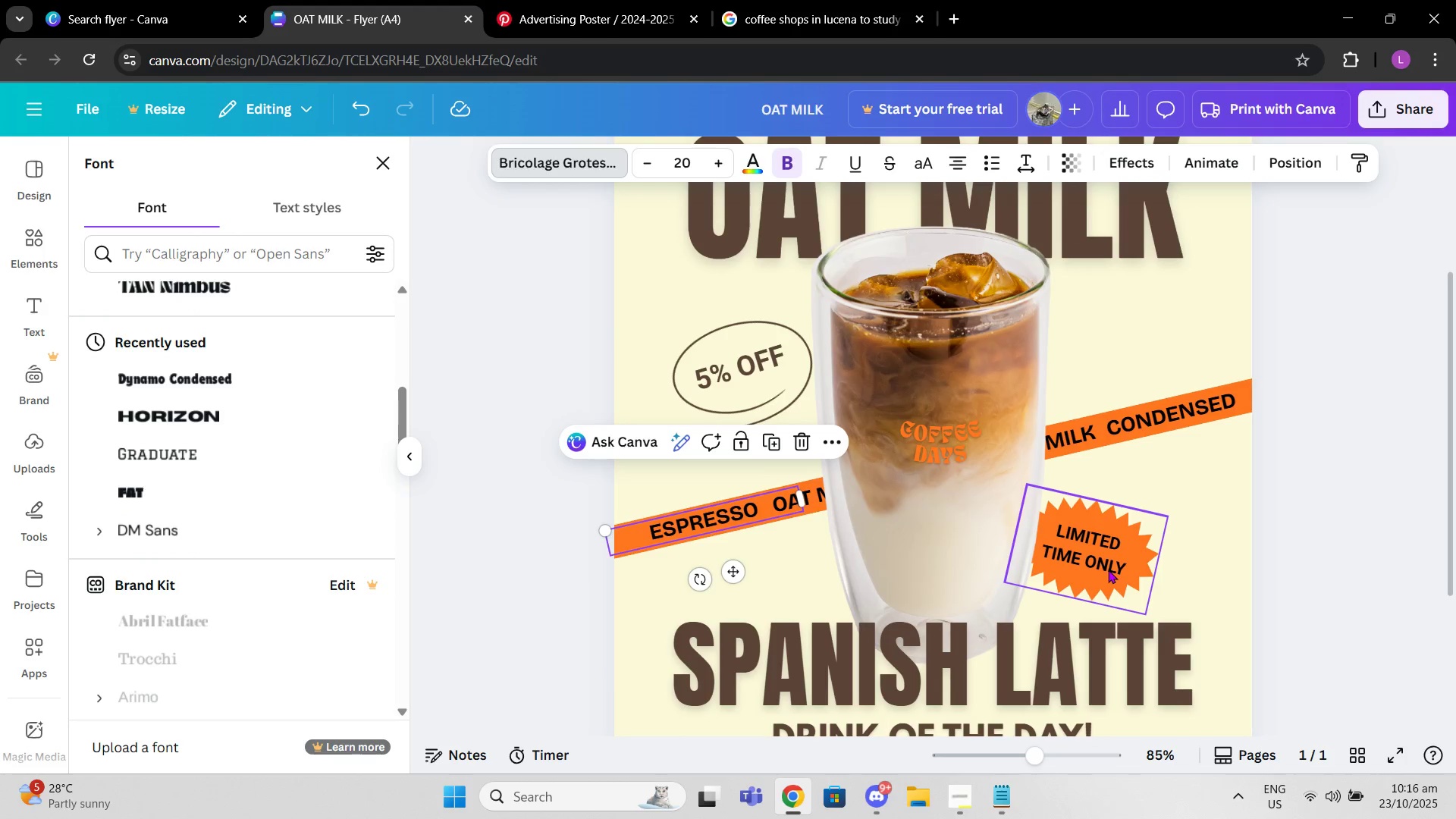 
left_click([1106, 570])
 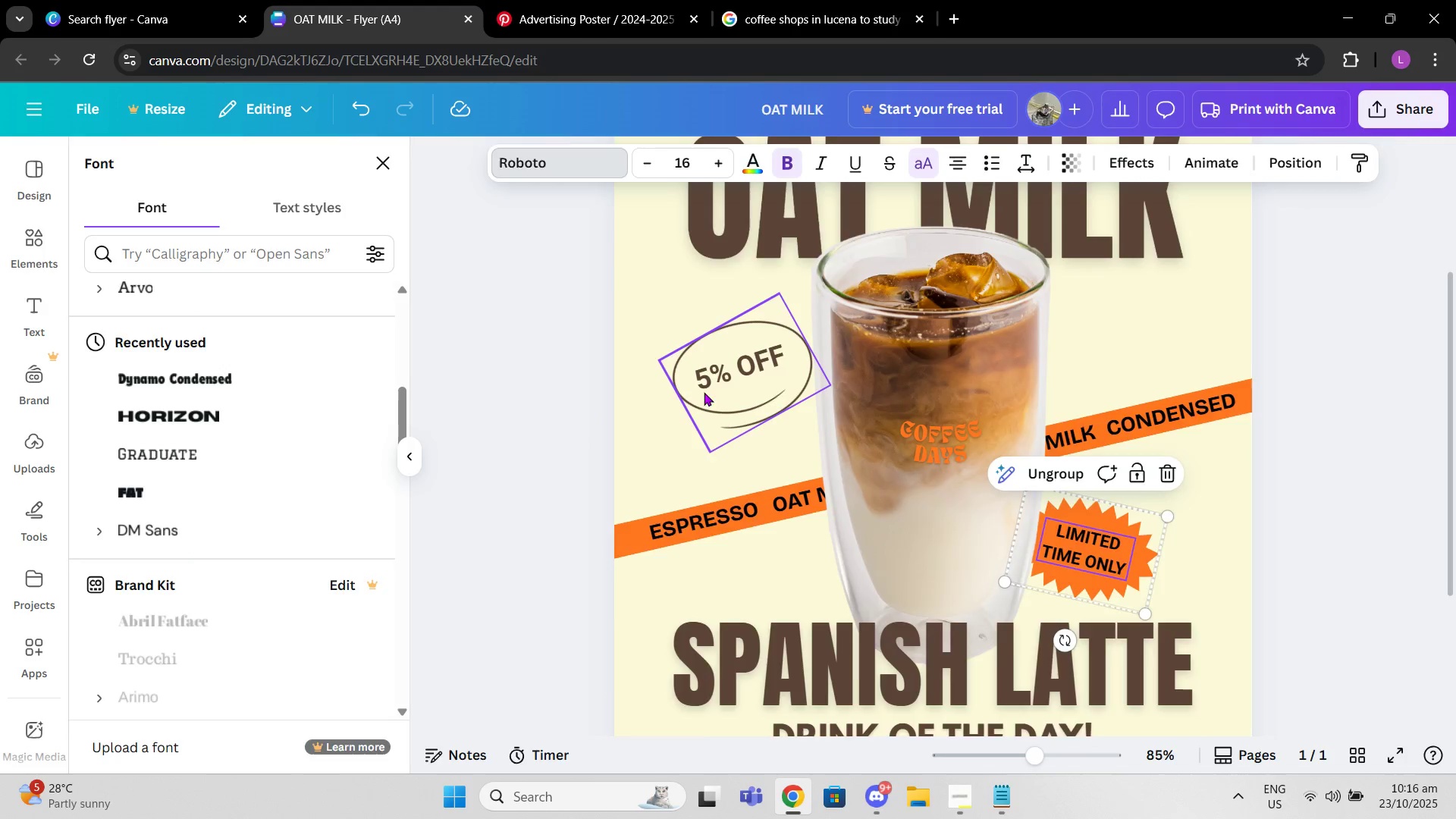 
left_click([708, 388])
 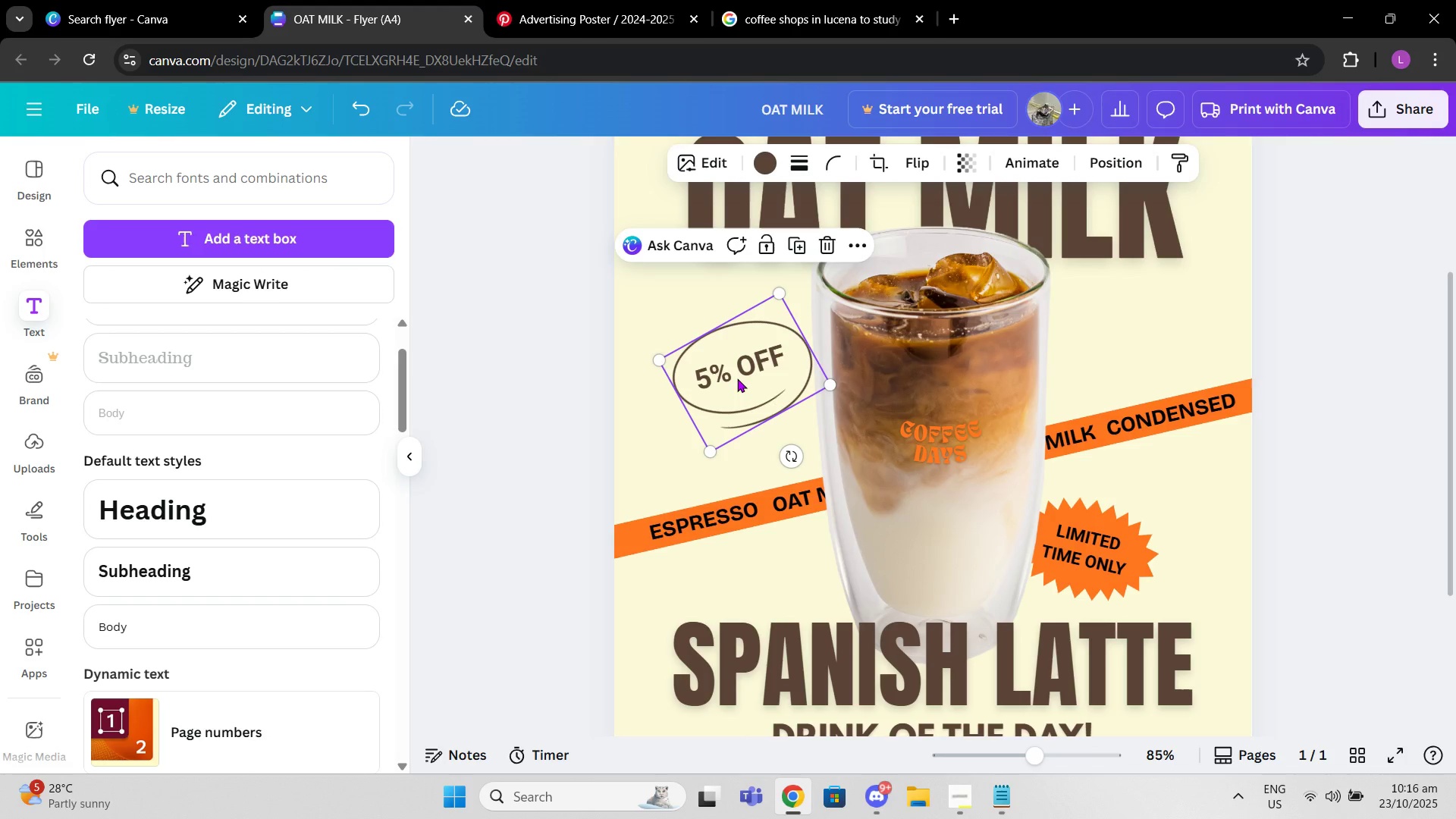 
left_click([737, 378])
 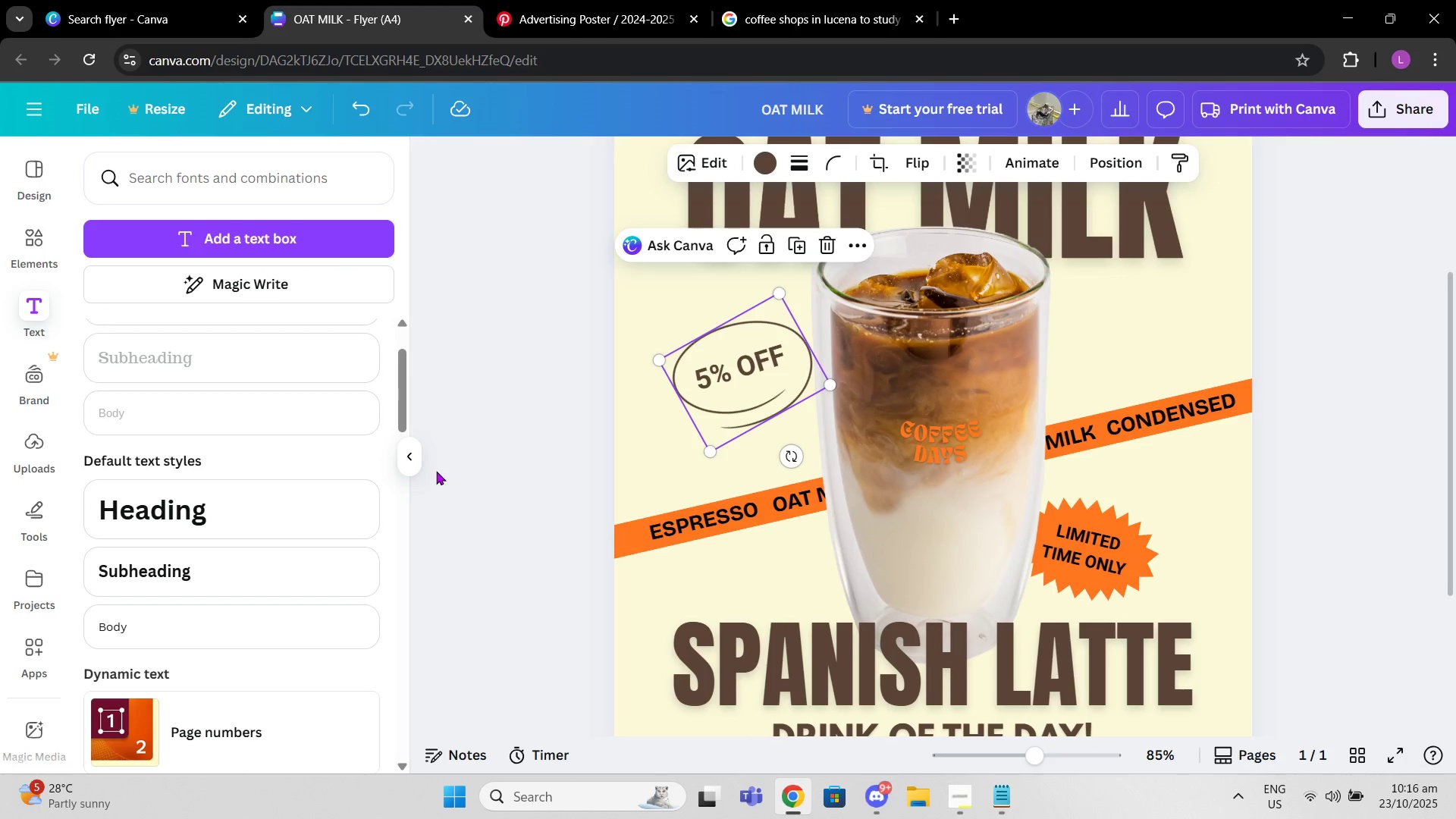 
left_click([436, 471])
 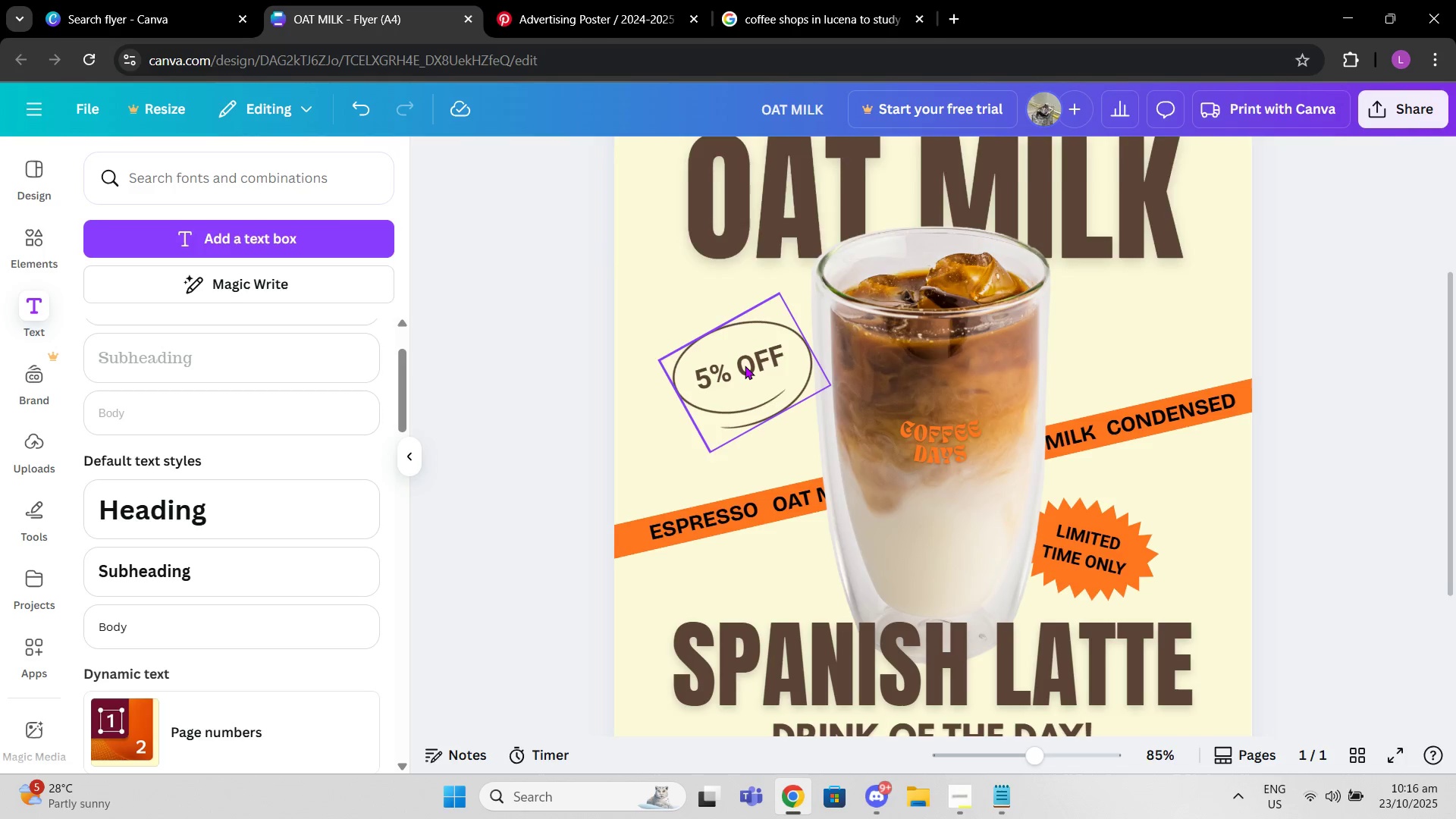 
left_click([745, 366])
 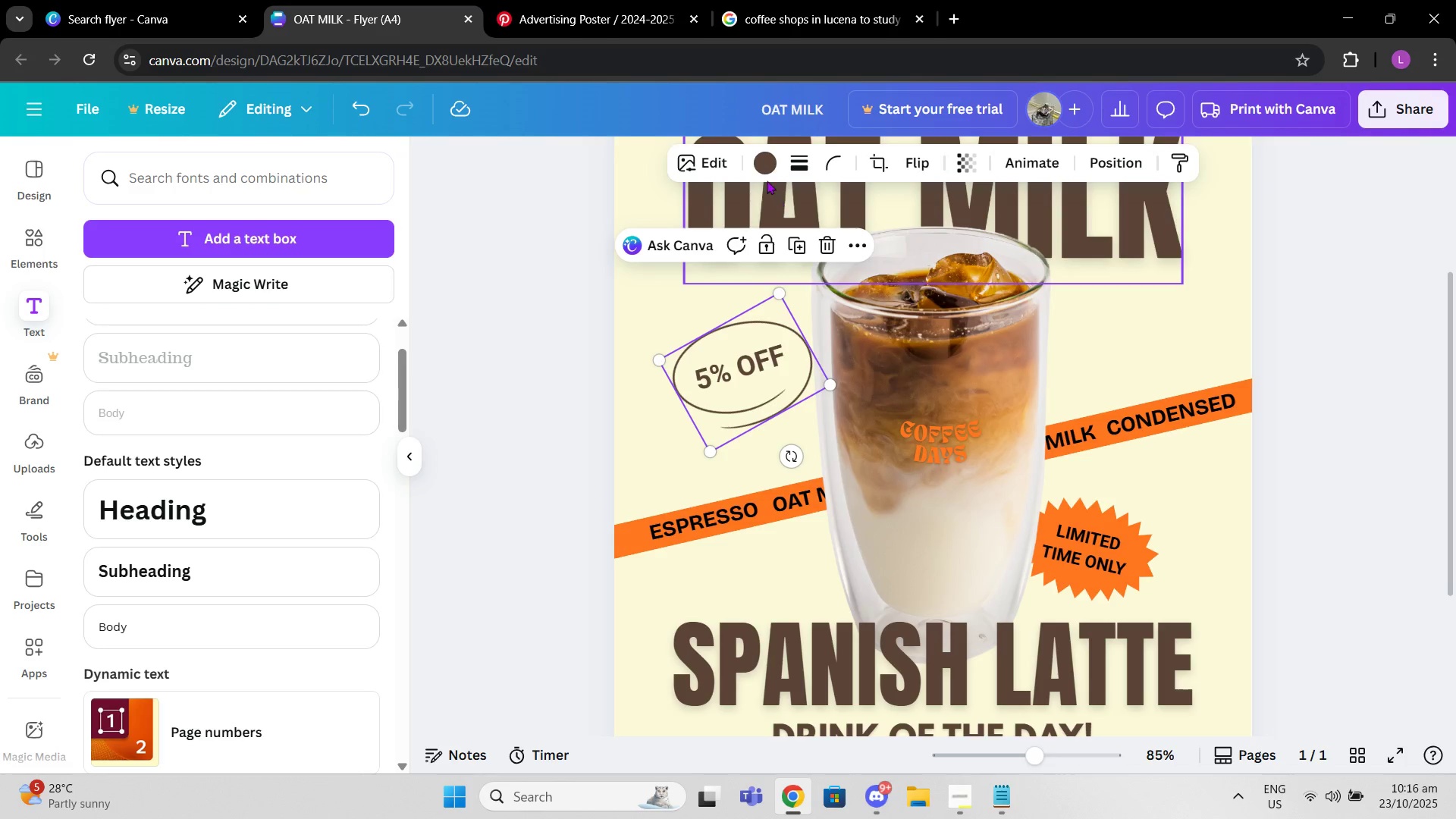 
left_click([761, 174])
 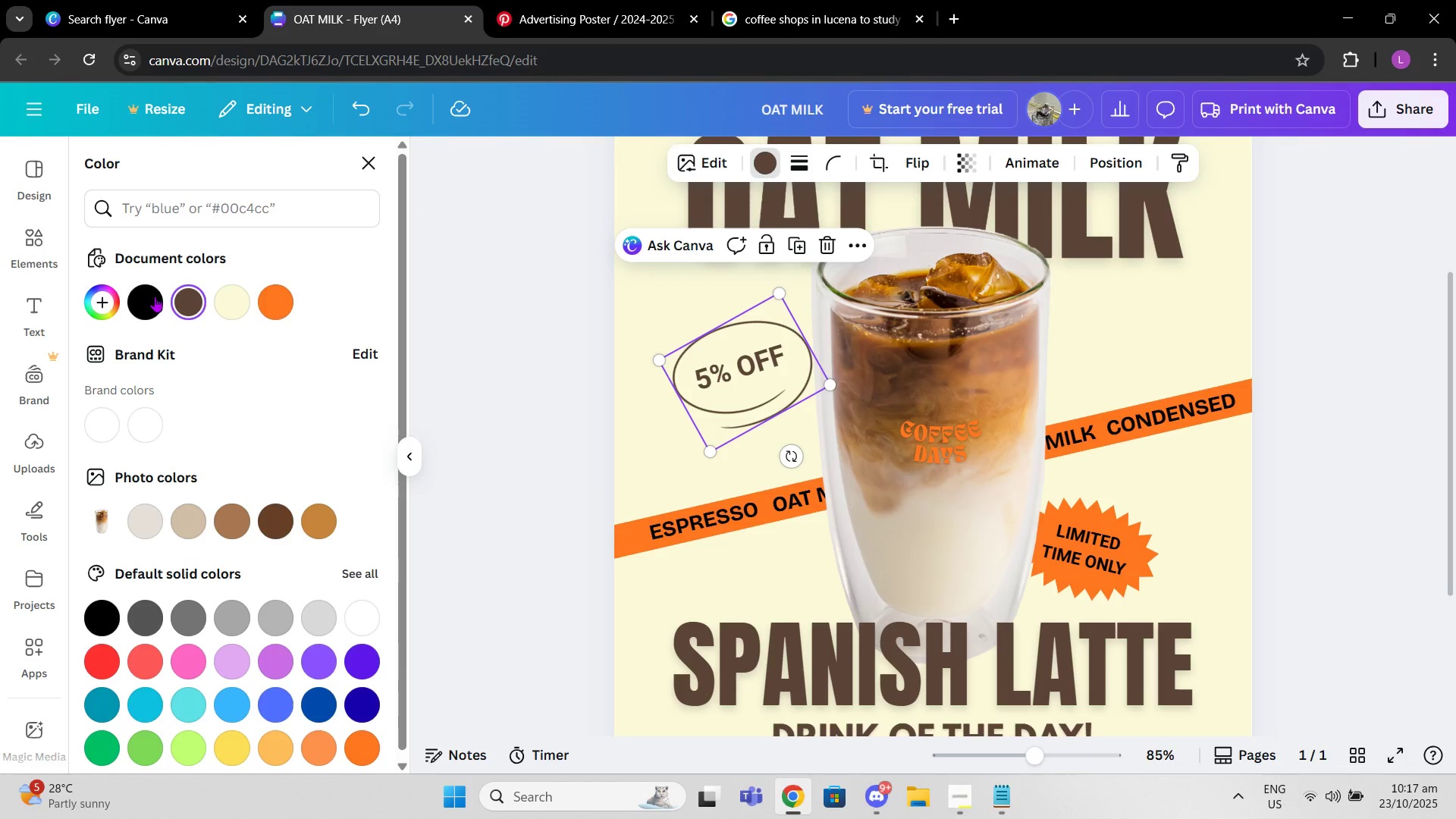 
left_click([147, 298])
 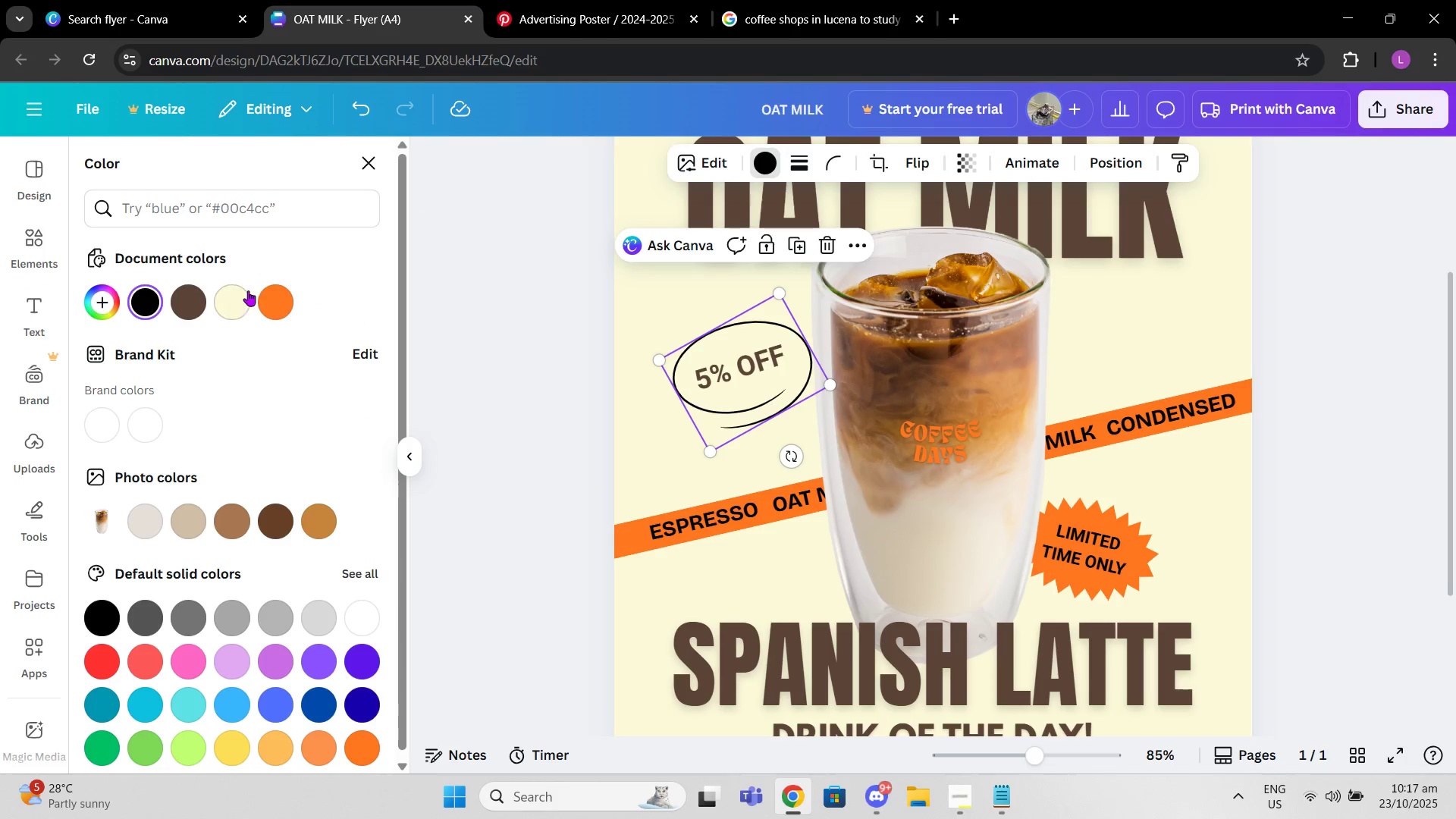 
left_click([278, 297])
 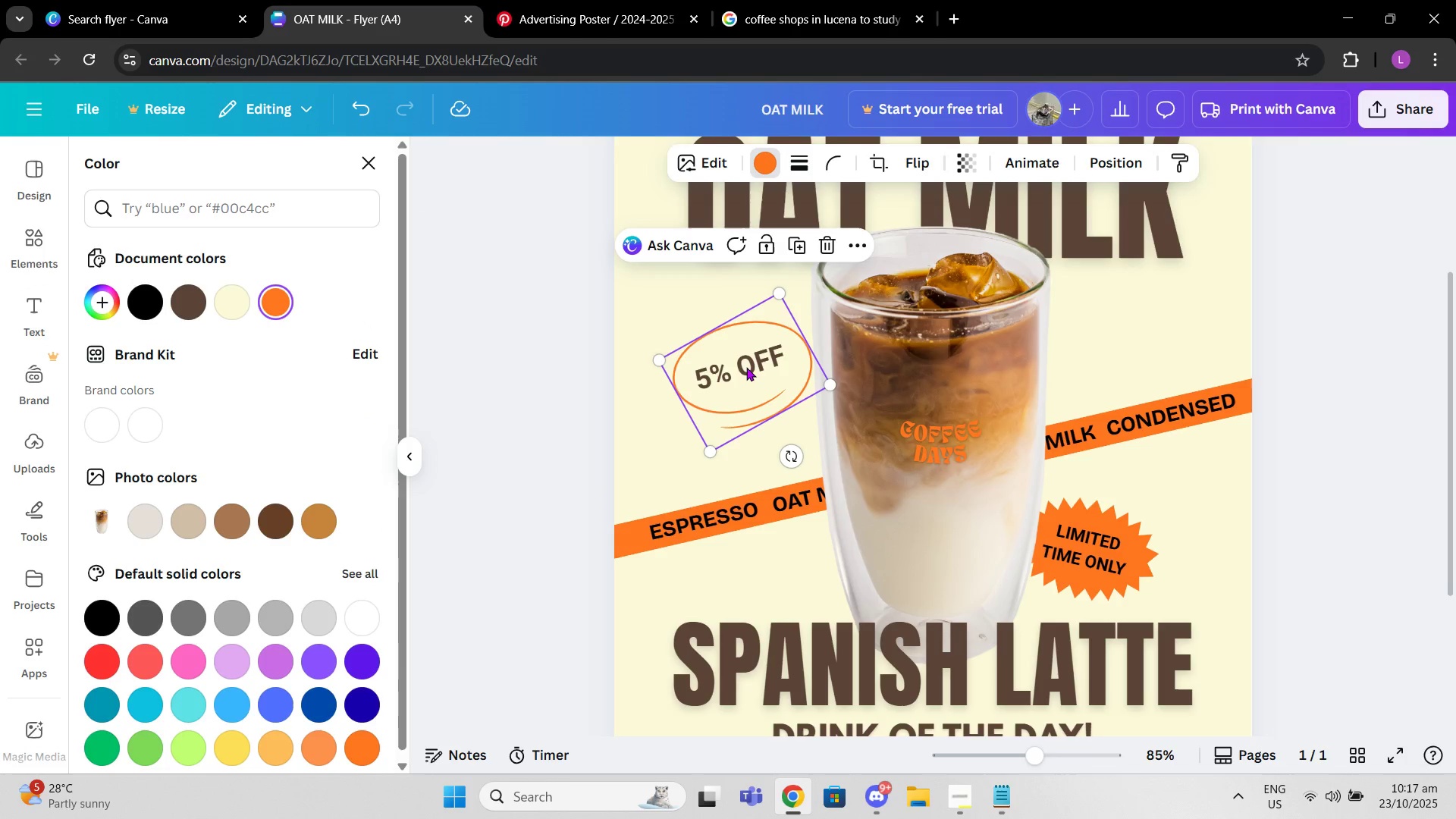 
left_click([745, 367])
 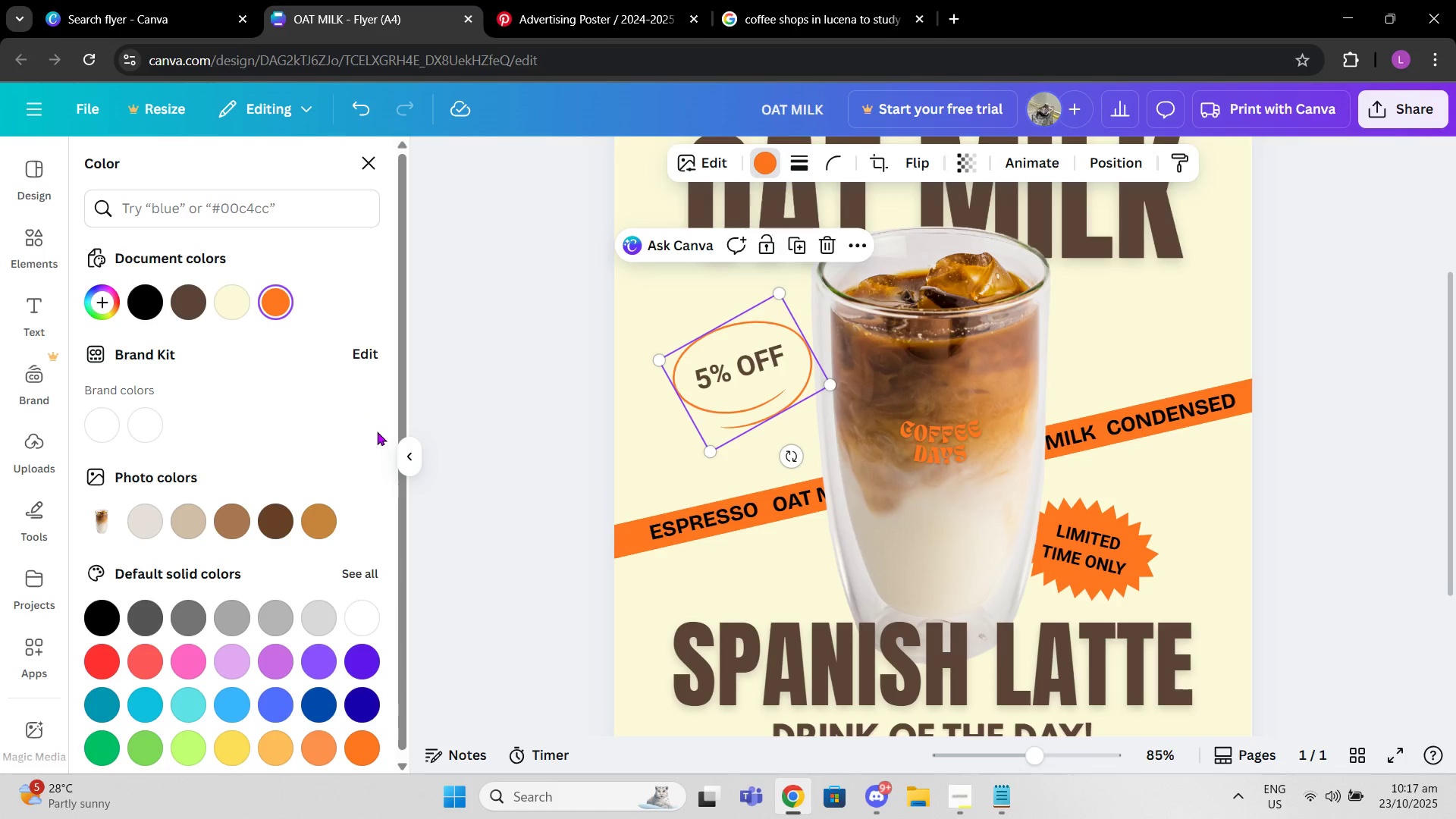 
double_click([377, 430])
 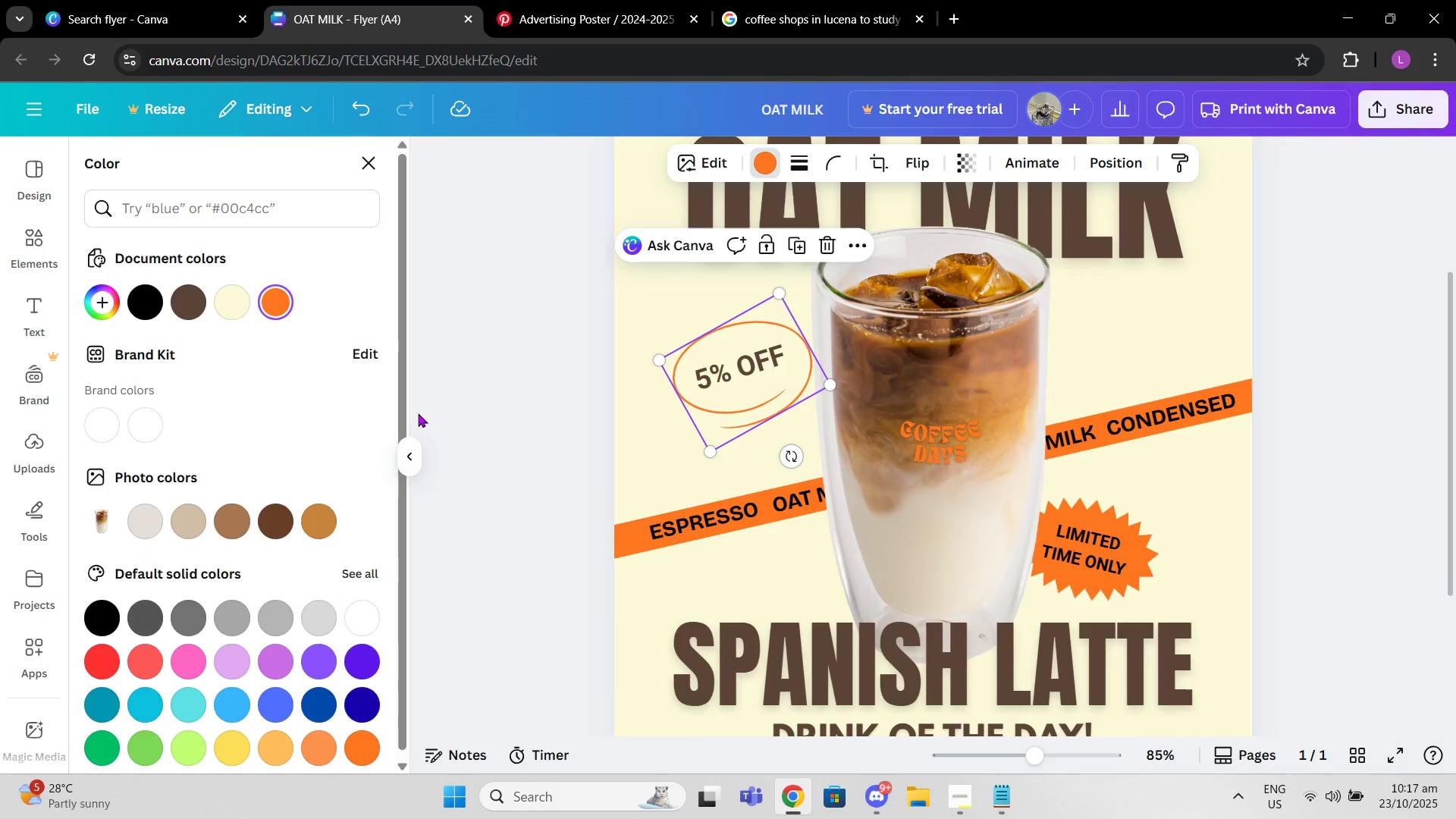 
left_click([418, 413])
 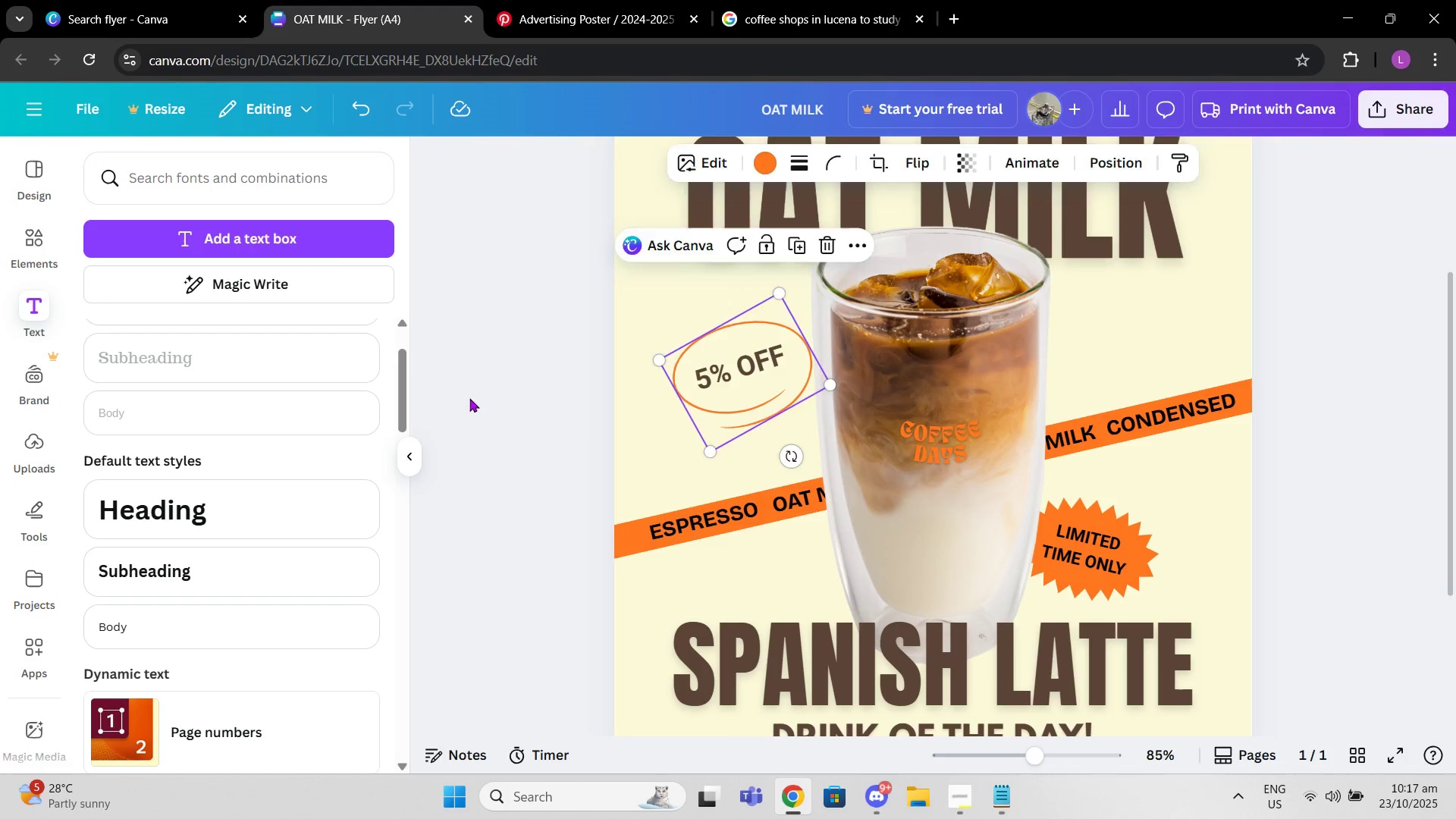 
left_click([469, 398])
 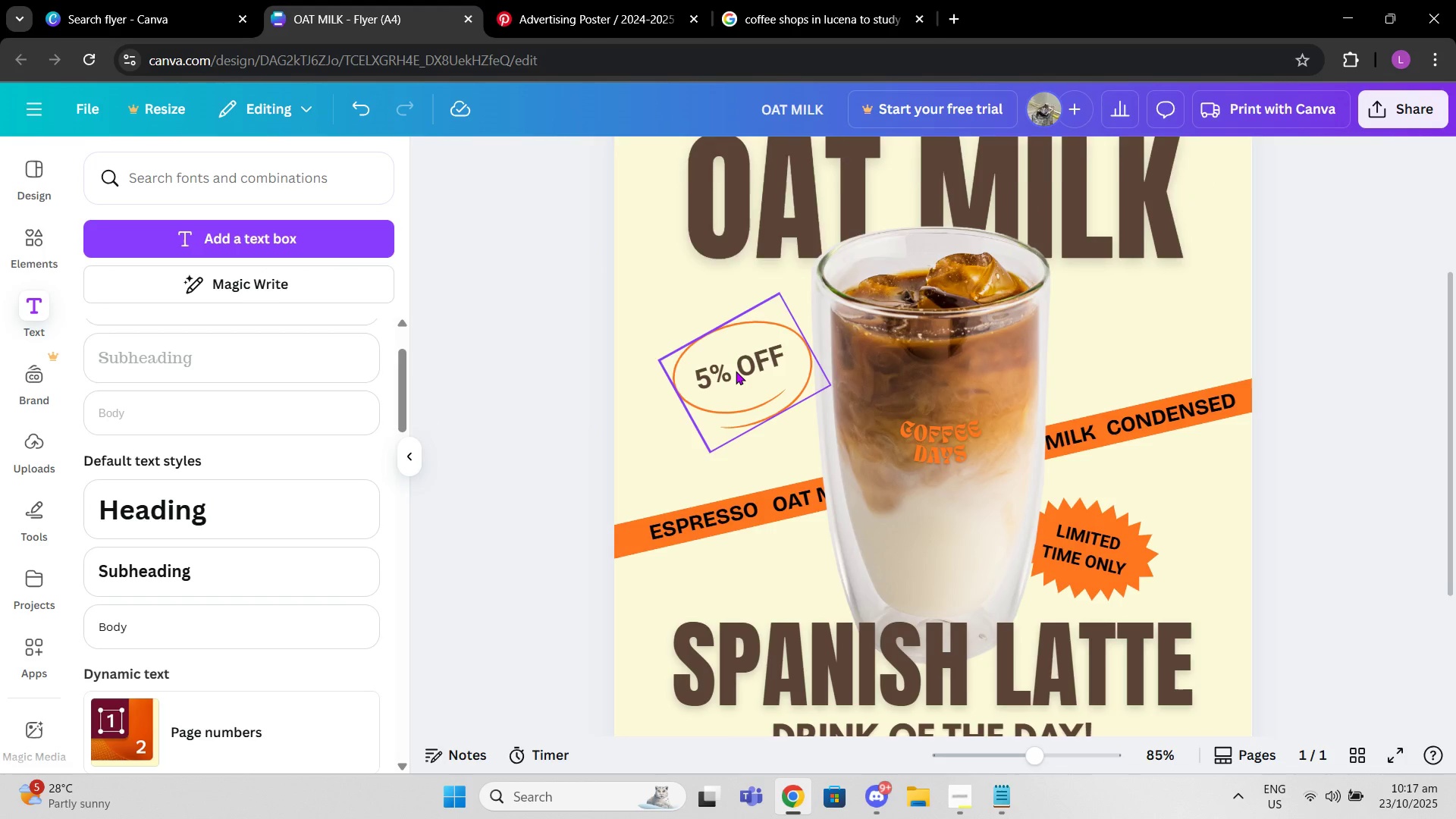 
left_click([736, 371])
 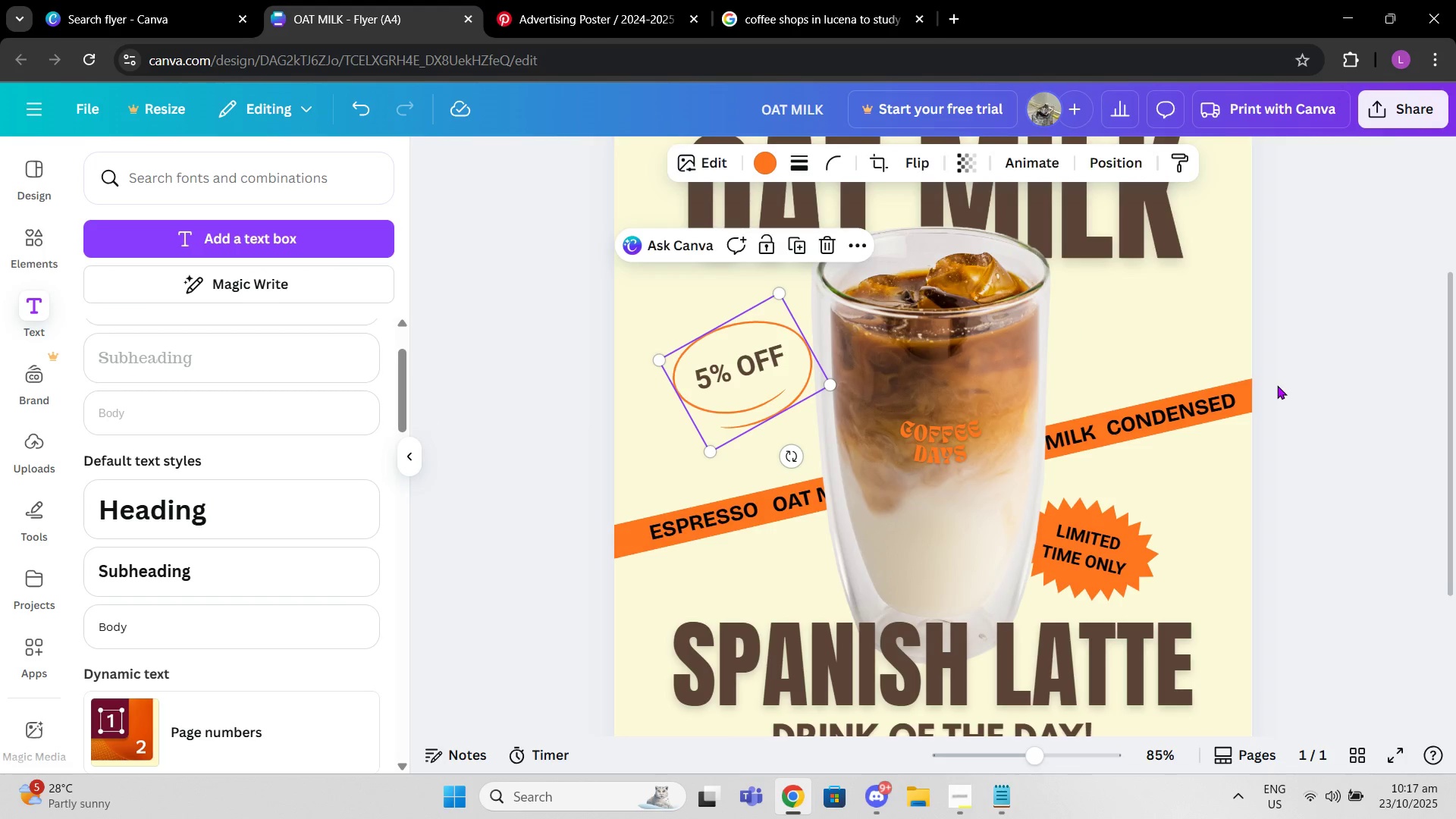 
left_click([1277, 385])
 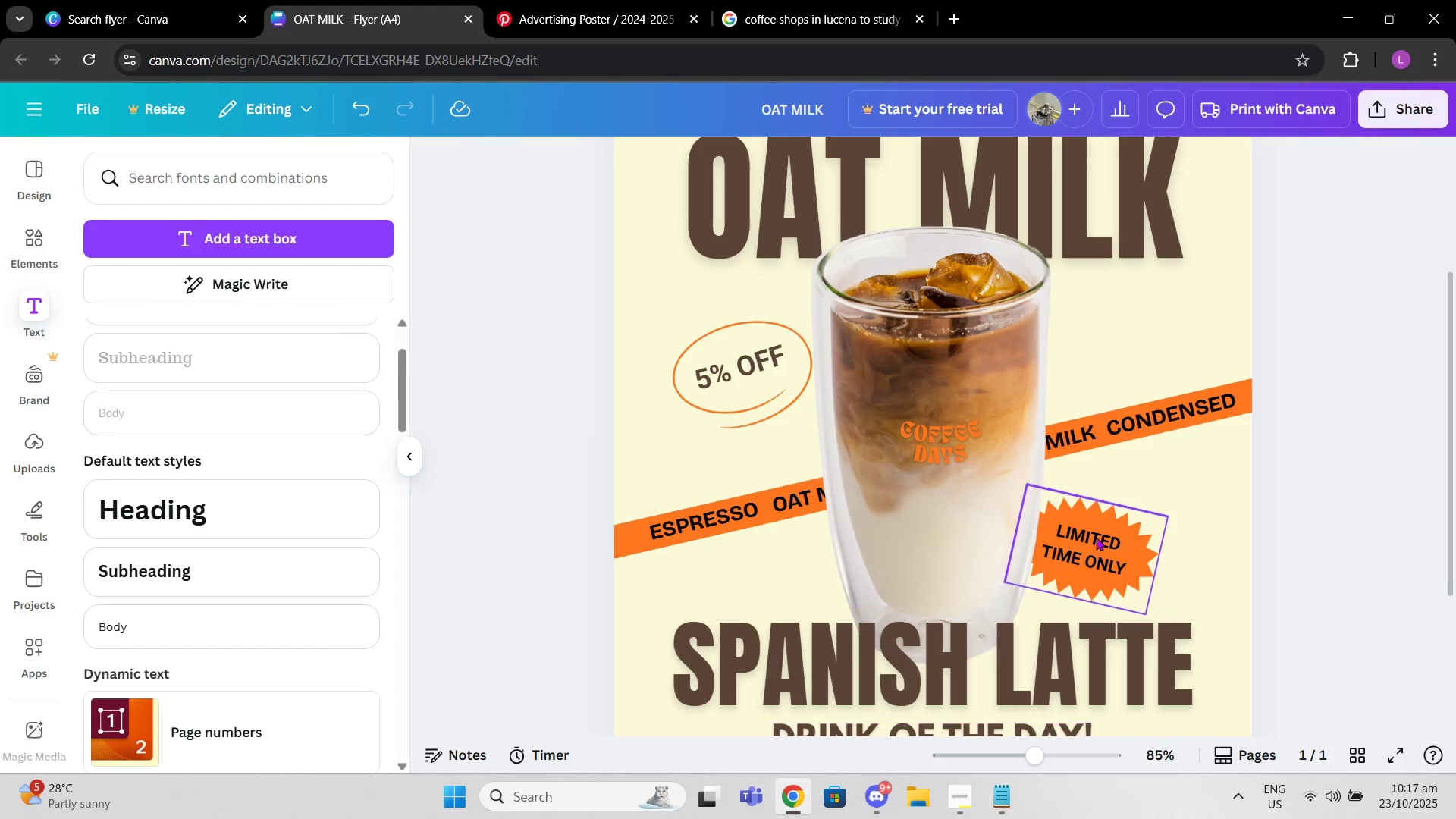 
left_click([1096, 537])
 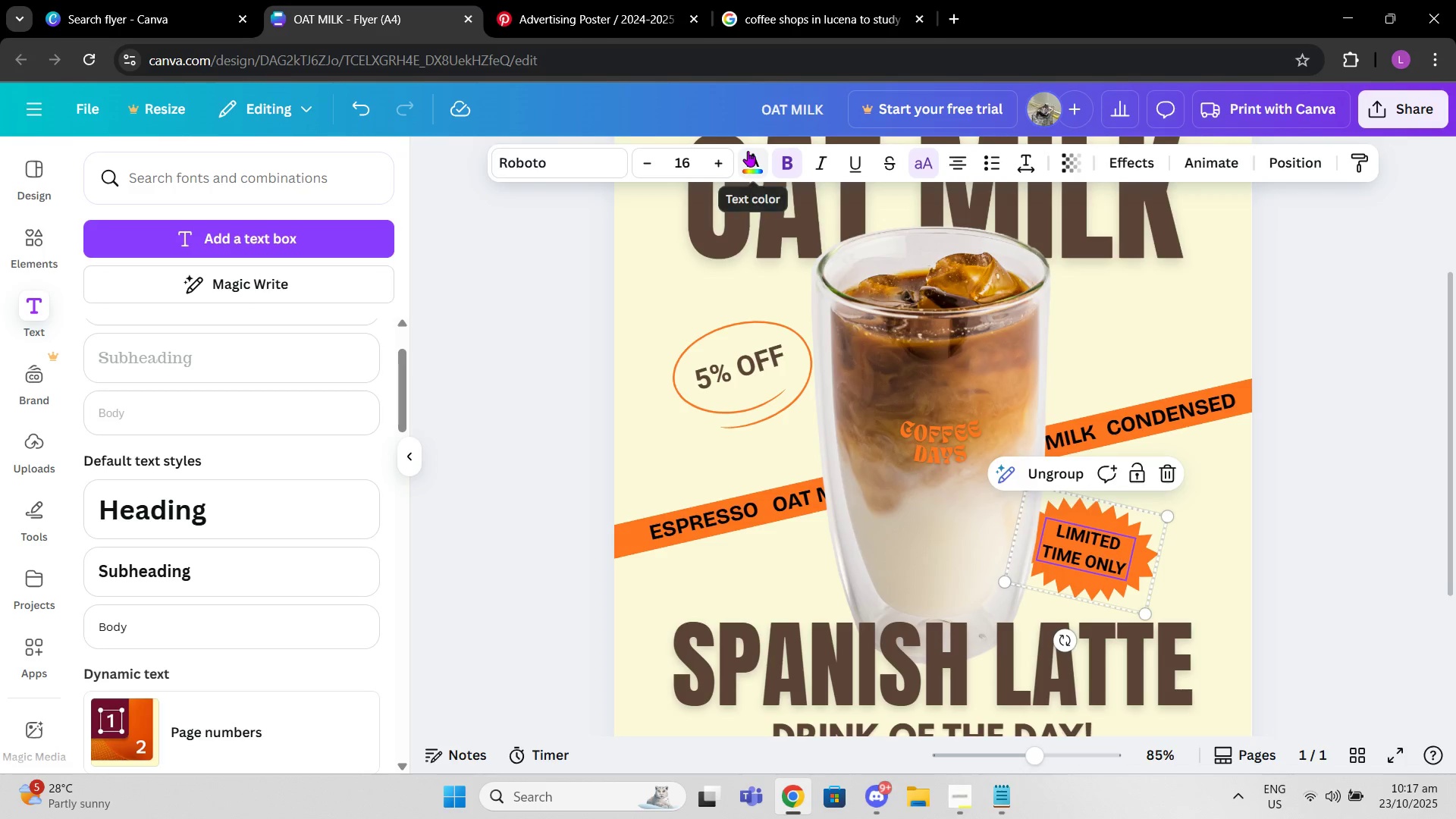 
left_click([752, 162])
 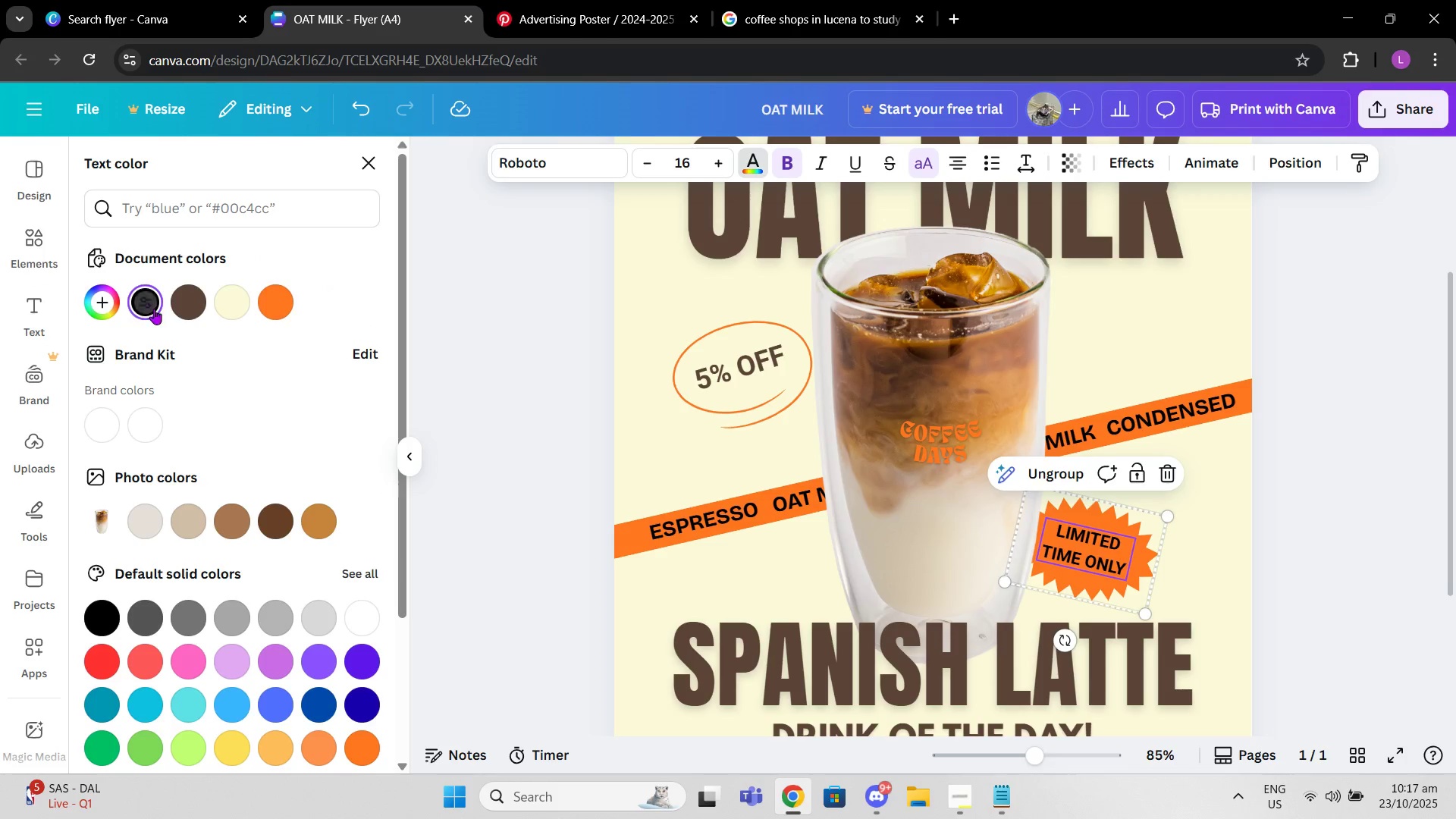 
left_click([190, 295])
 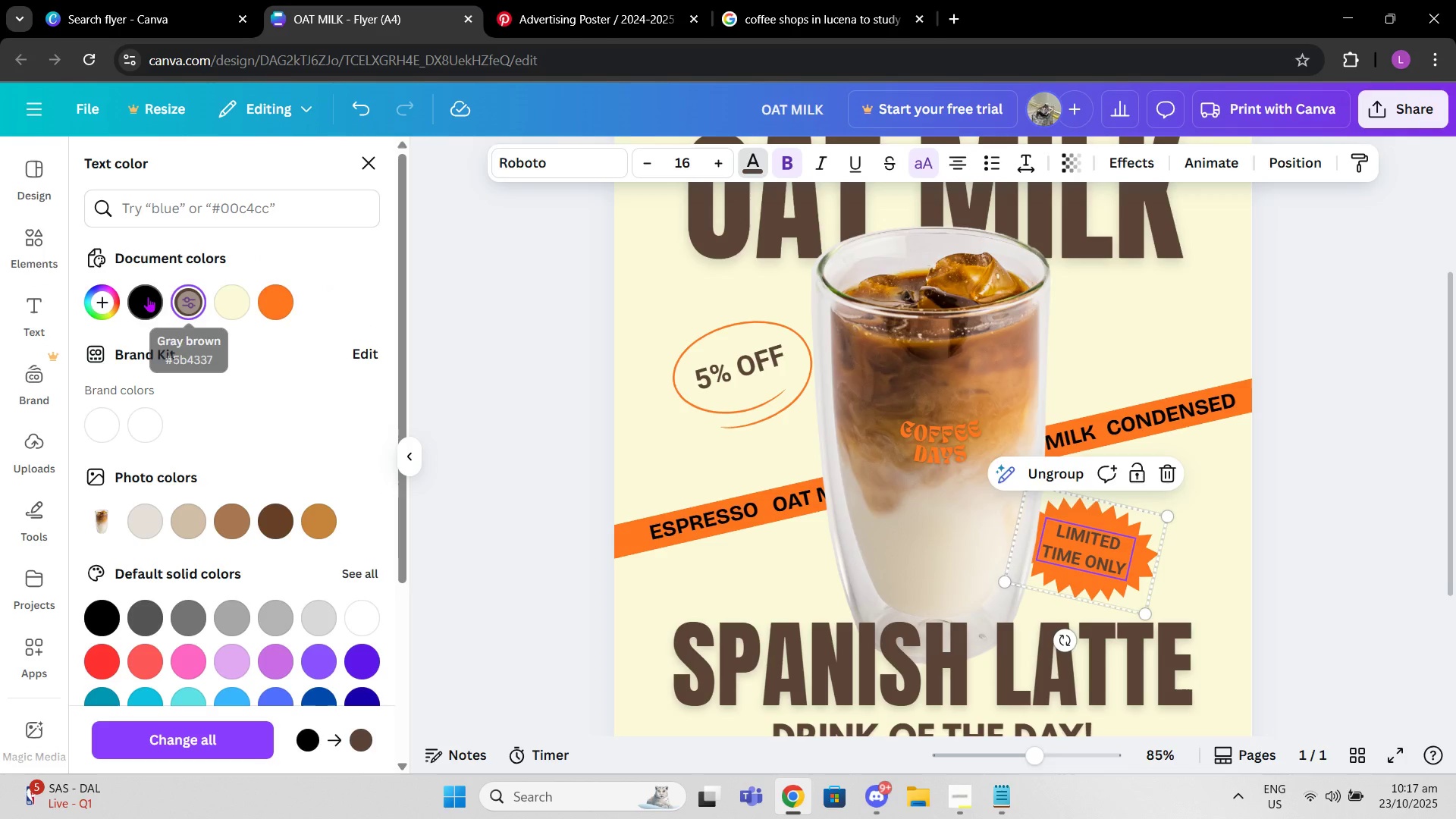 
left_click([148, 297])
 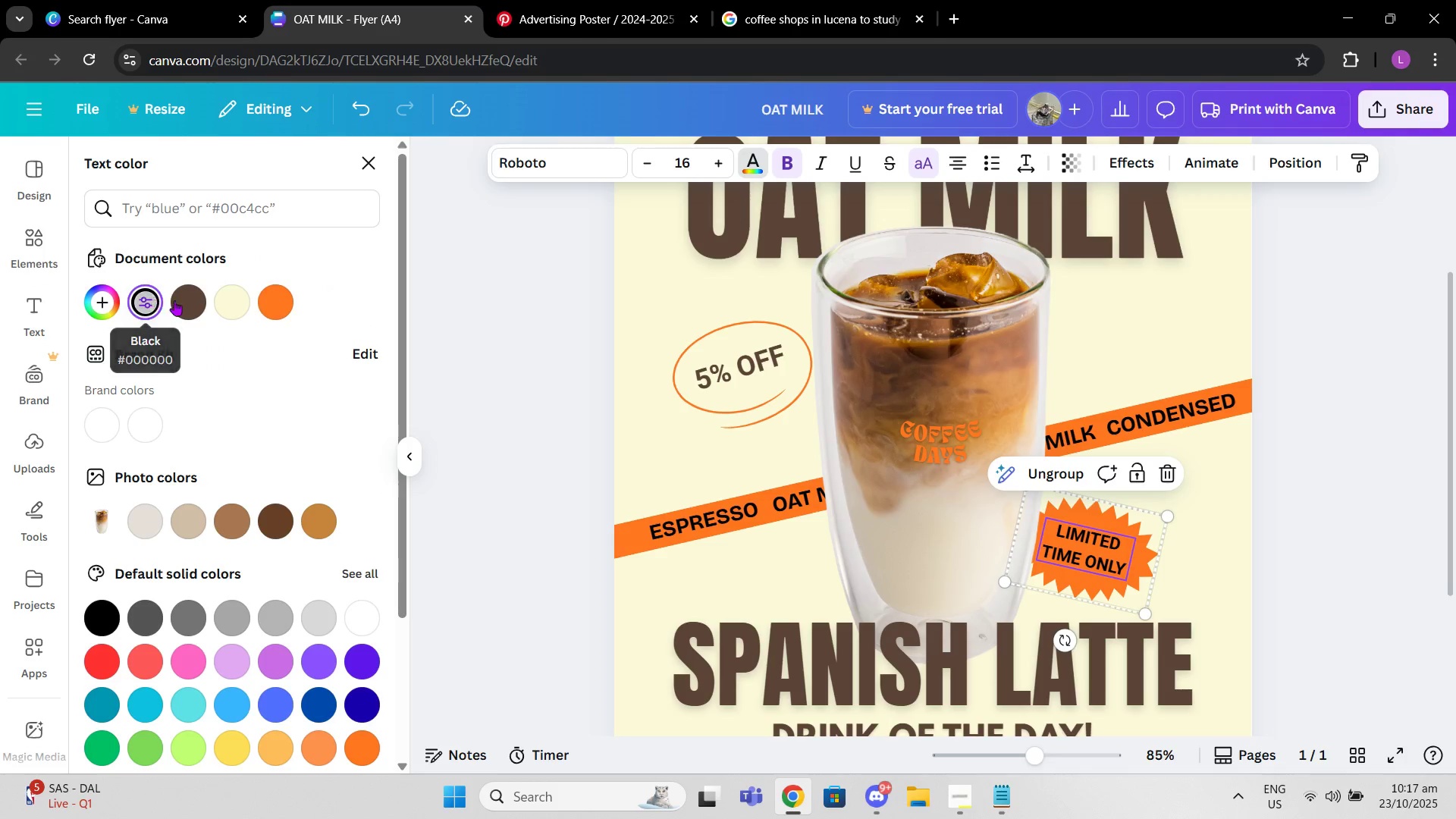 
left_click([180, 300])
 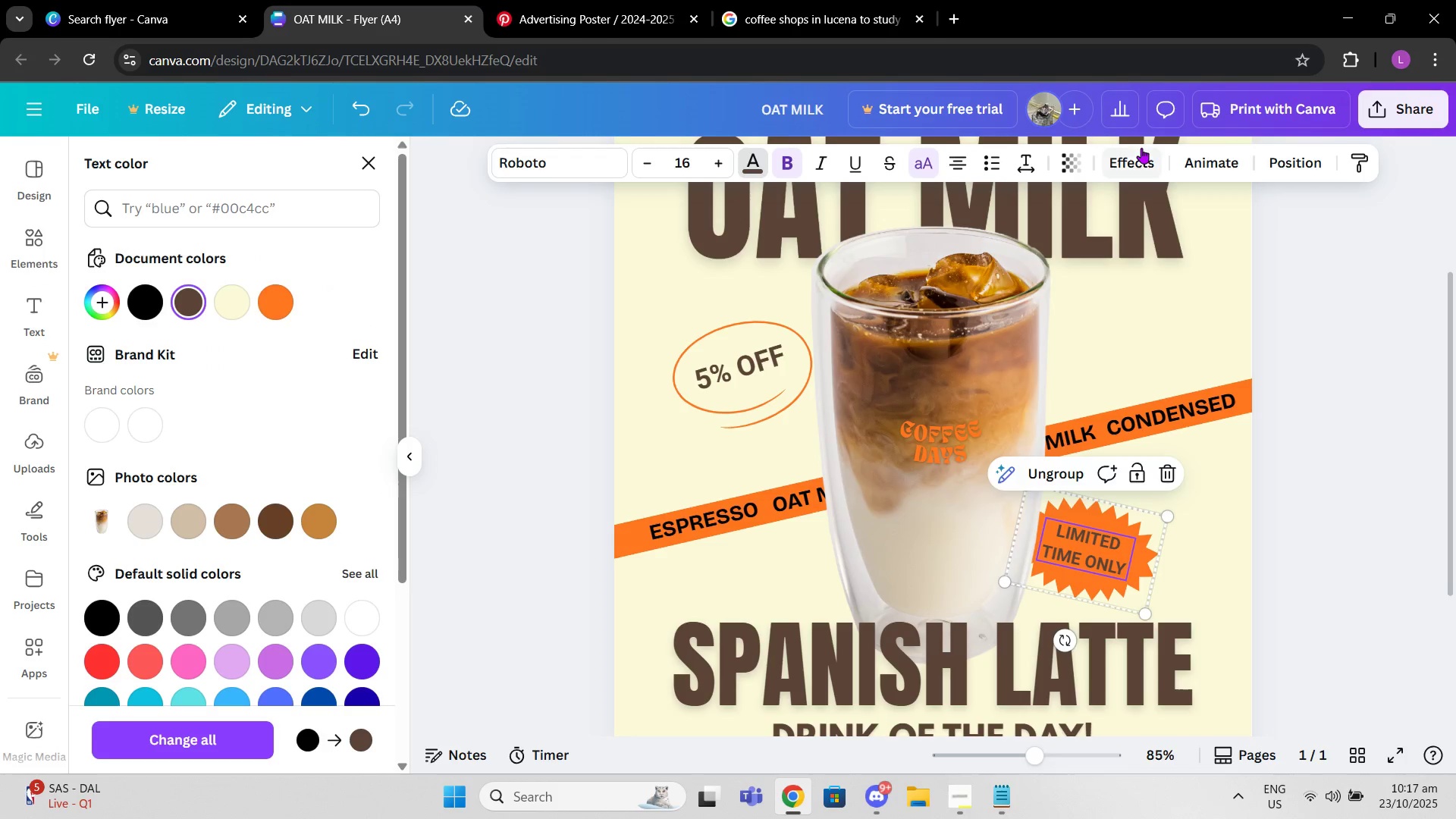 
left_click([1134, 162])
 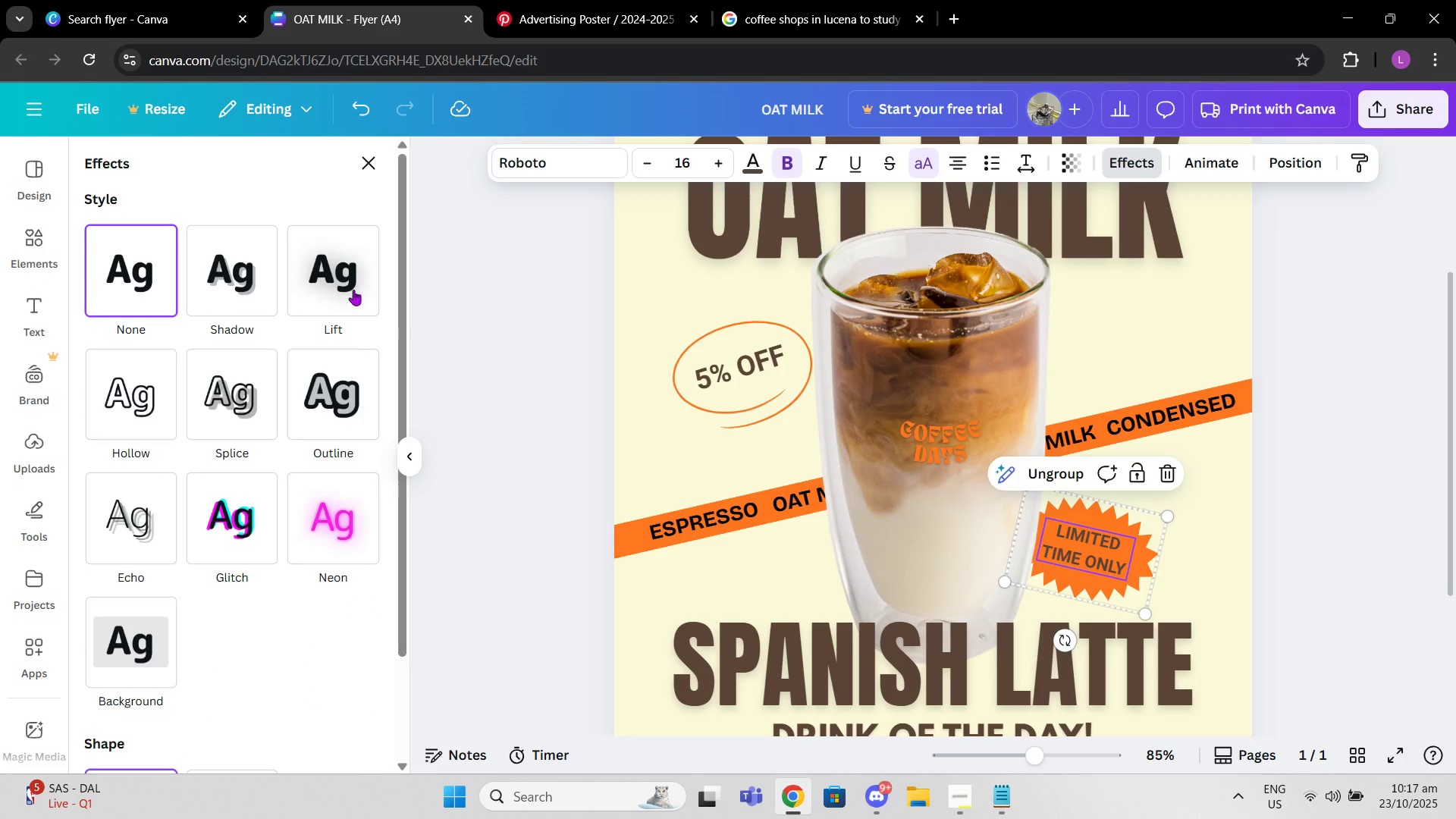 
left_click([334, 278])
 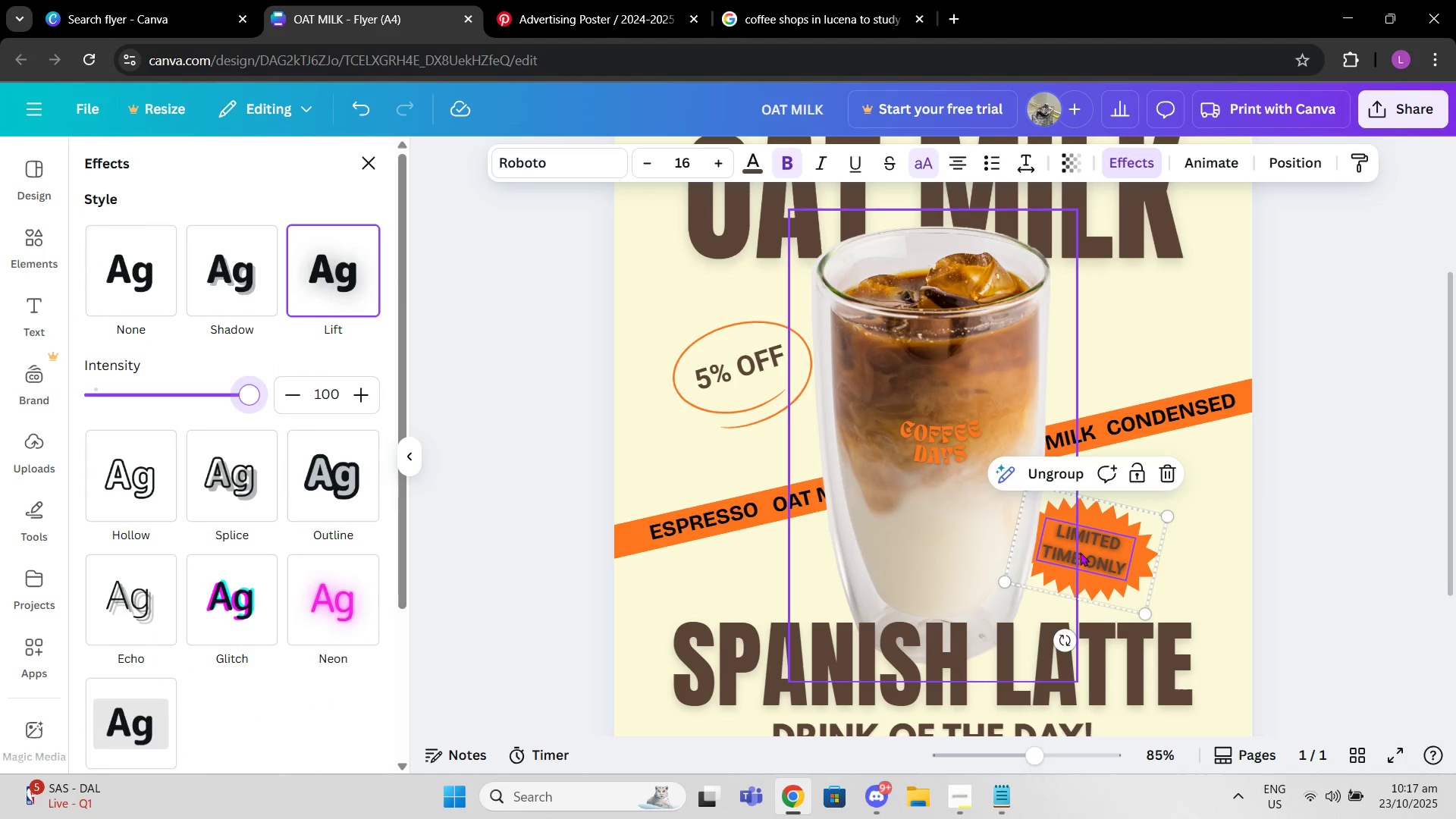 
left_click([1319, 520])
 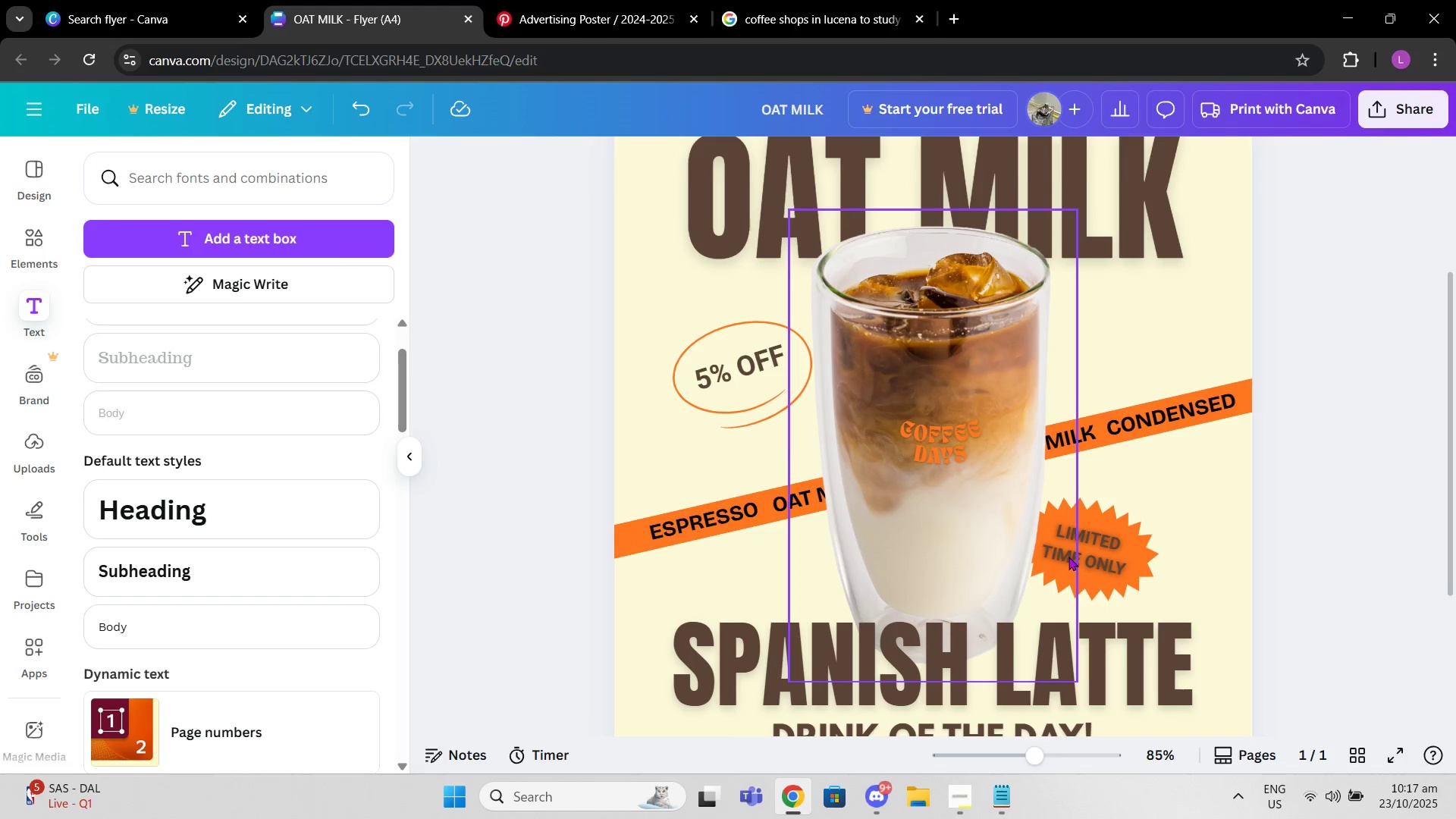 
left_click([1068, 557])
 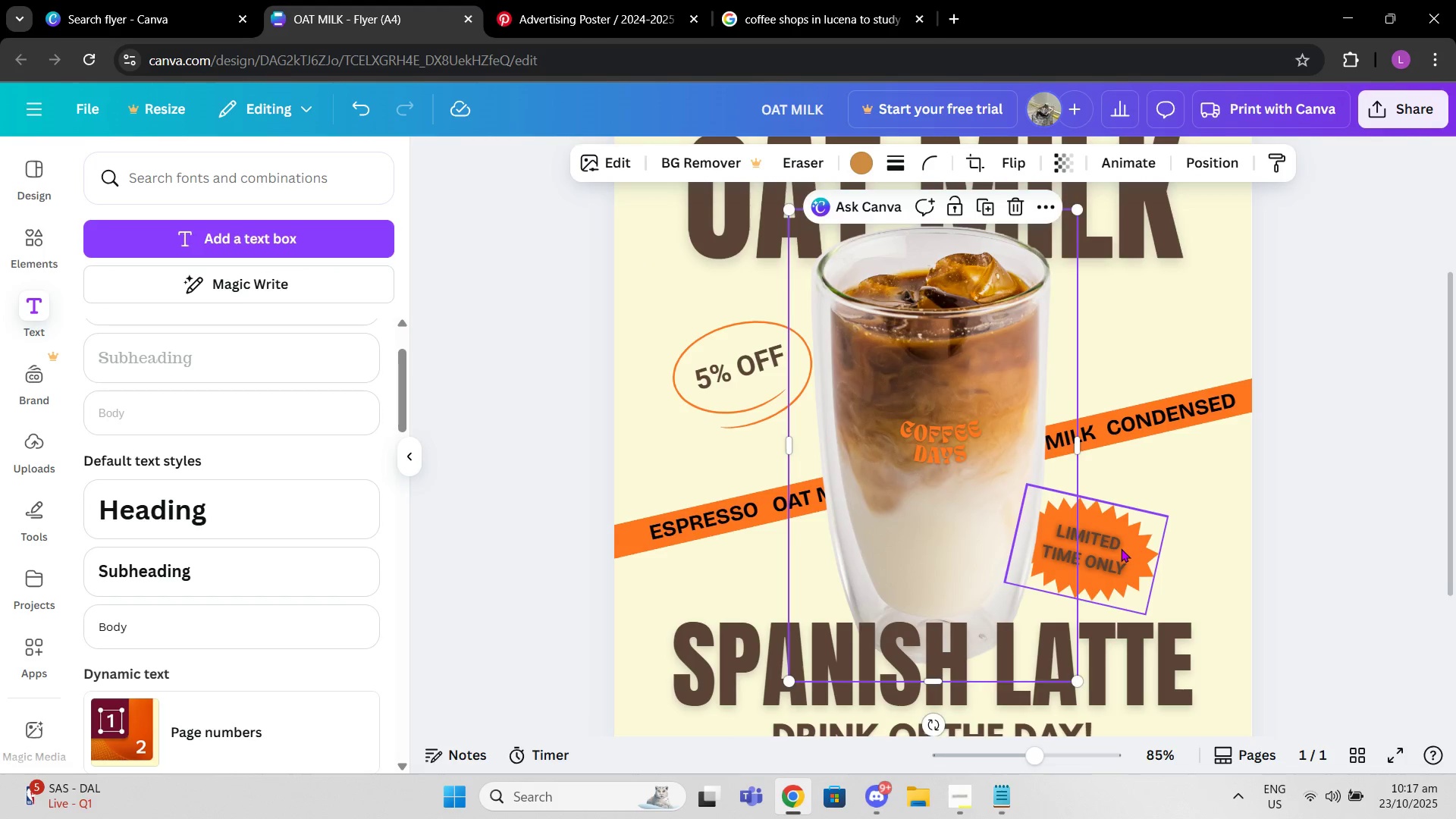 
left_click([1121, 548])
 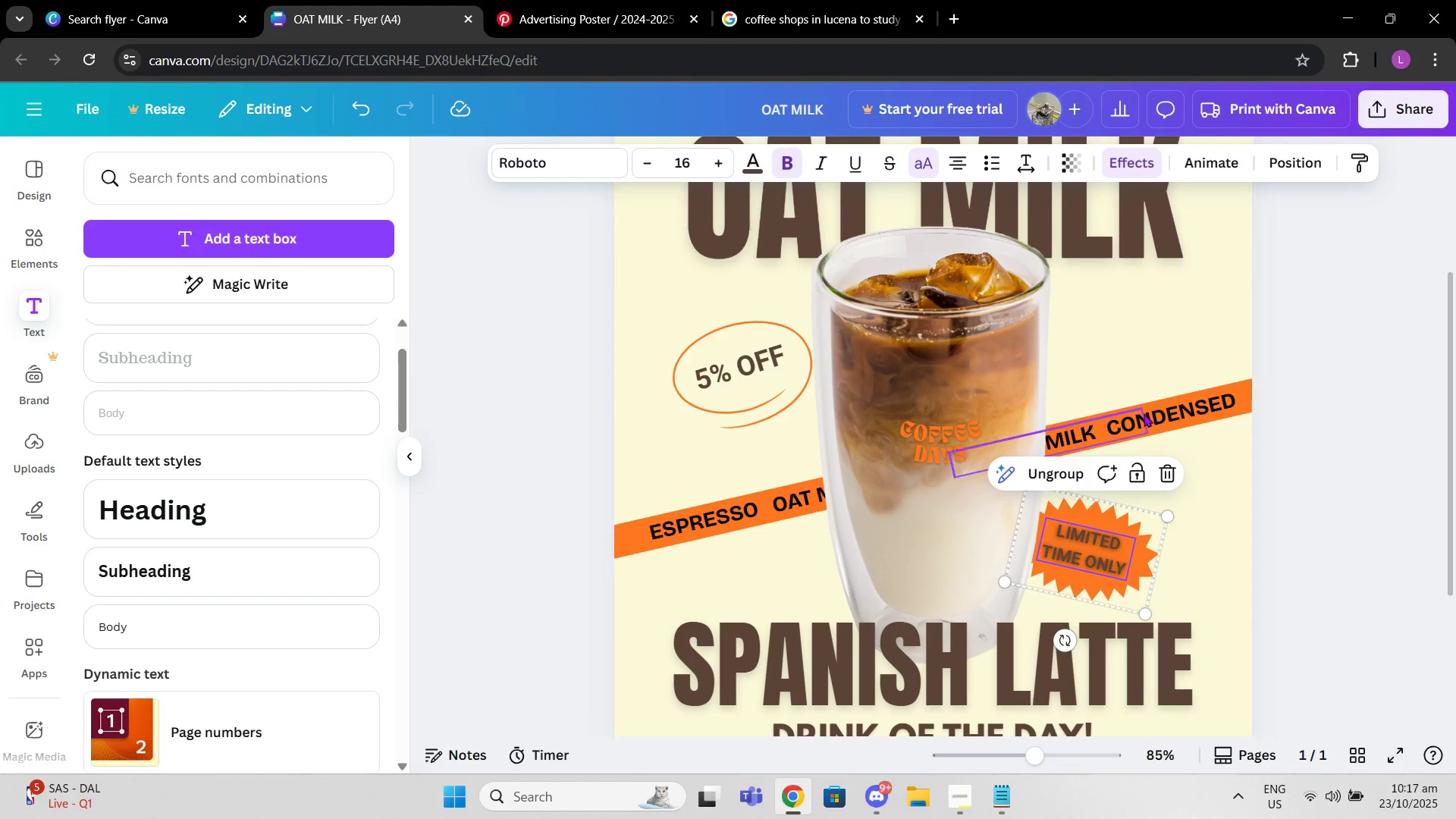 
left_click([1280, 170])
 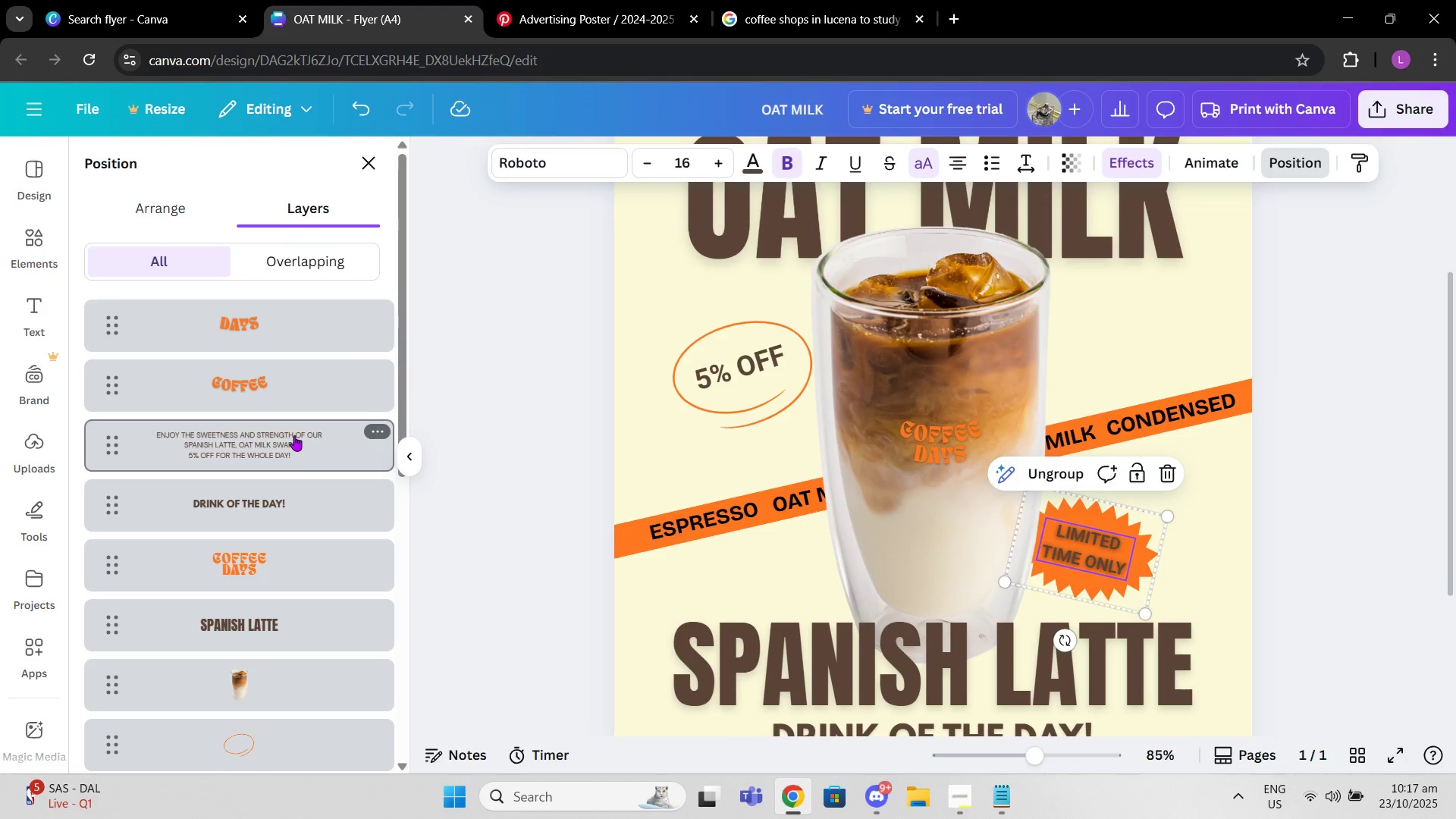 
scroll: coordinate [320, 545], scroll_direction: down, amount: 3.0
 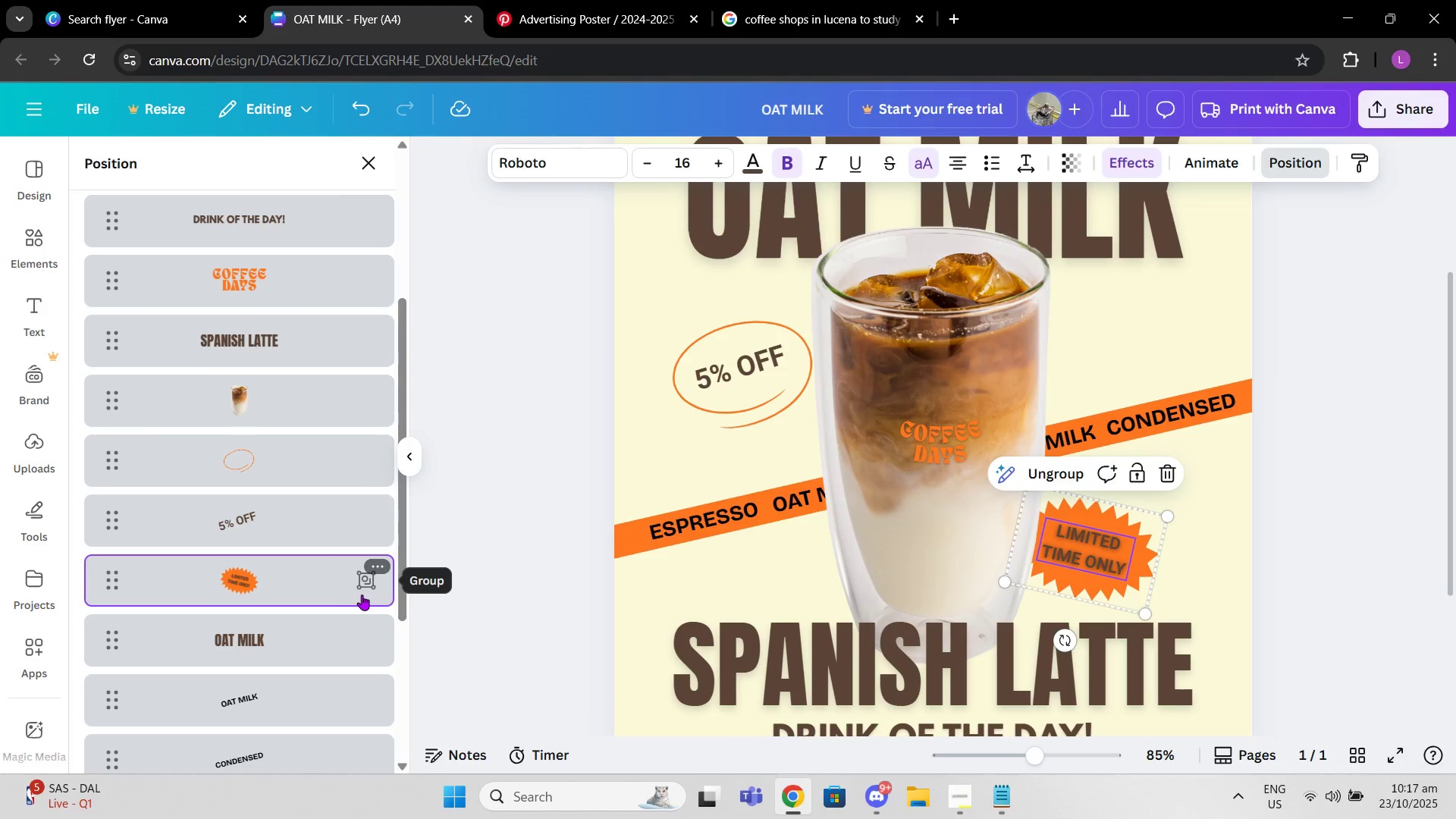 
left_click([373, 570])
 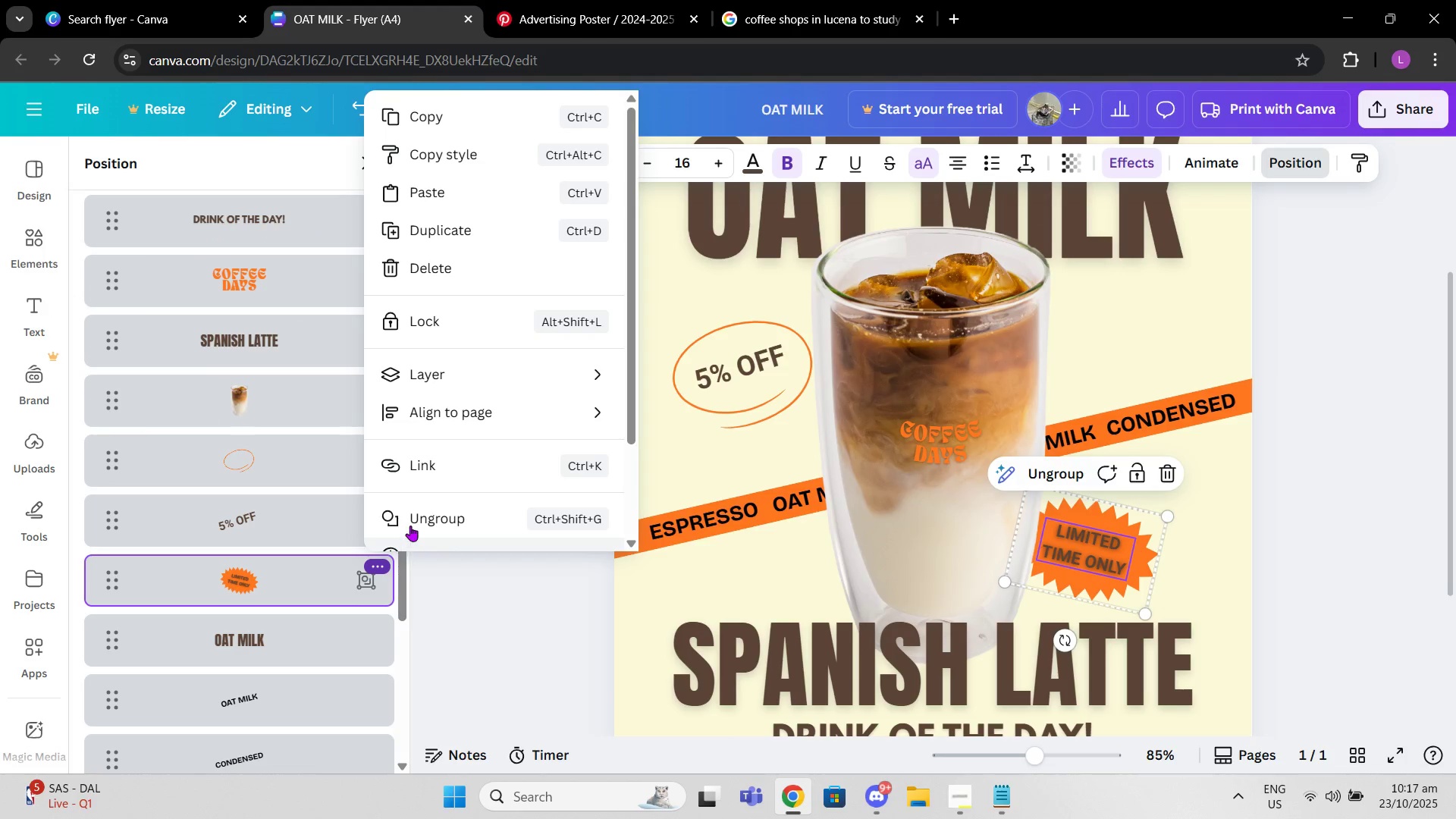 
left_click([410, 523])
 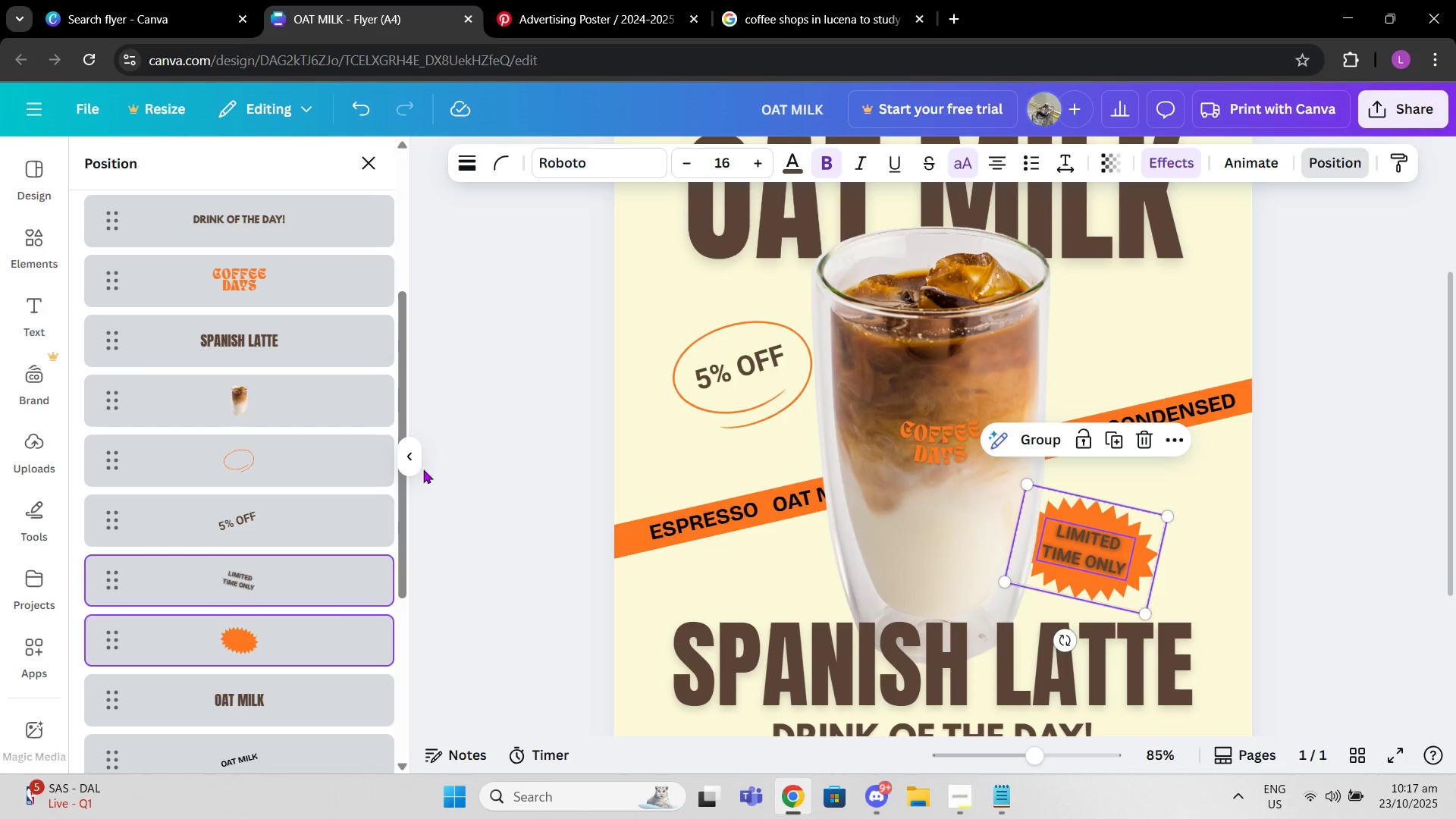 
left_click([518, 444])
 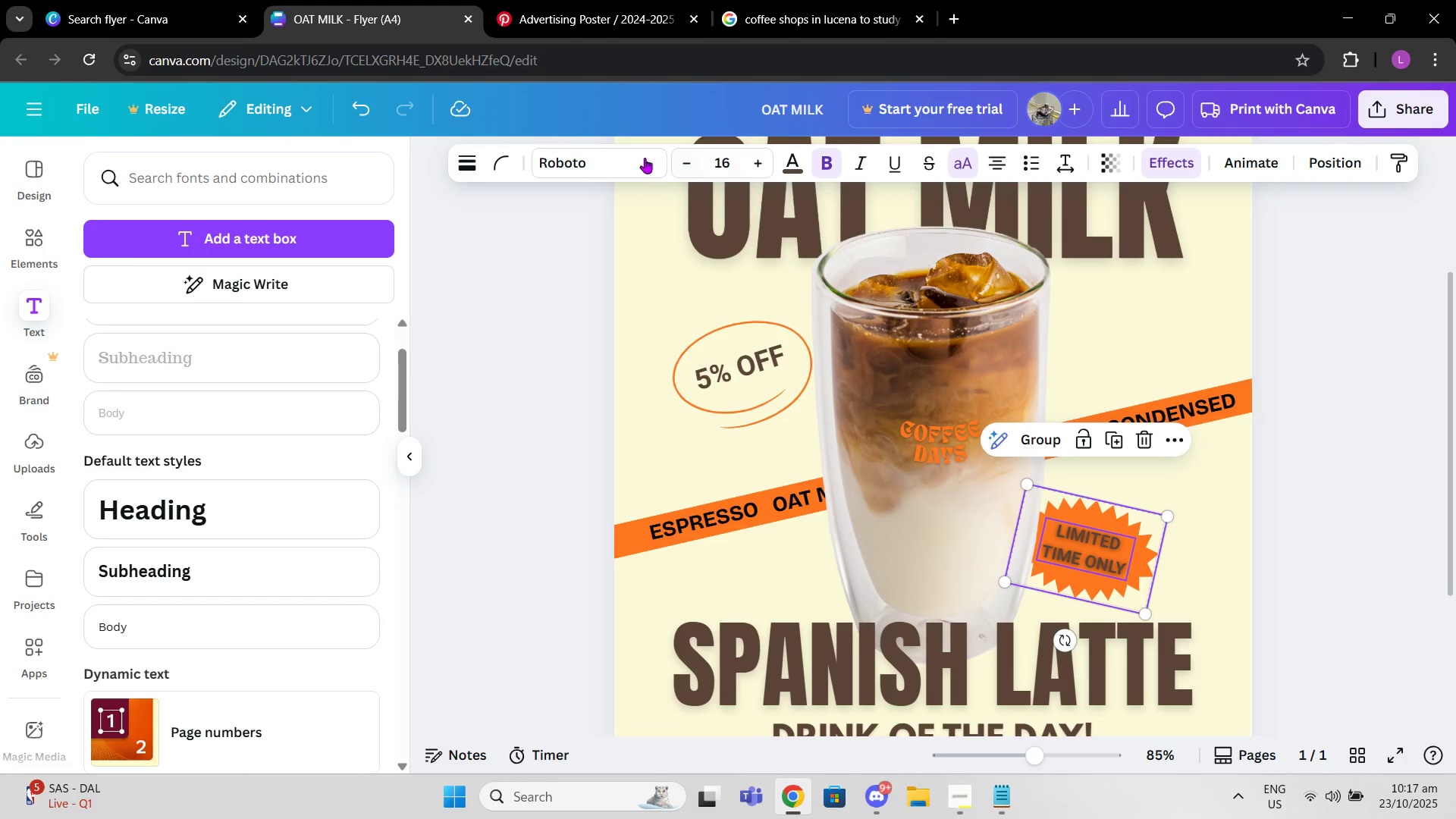 
left_click([792, 165])
 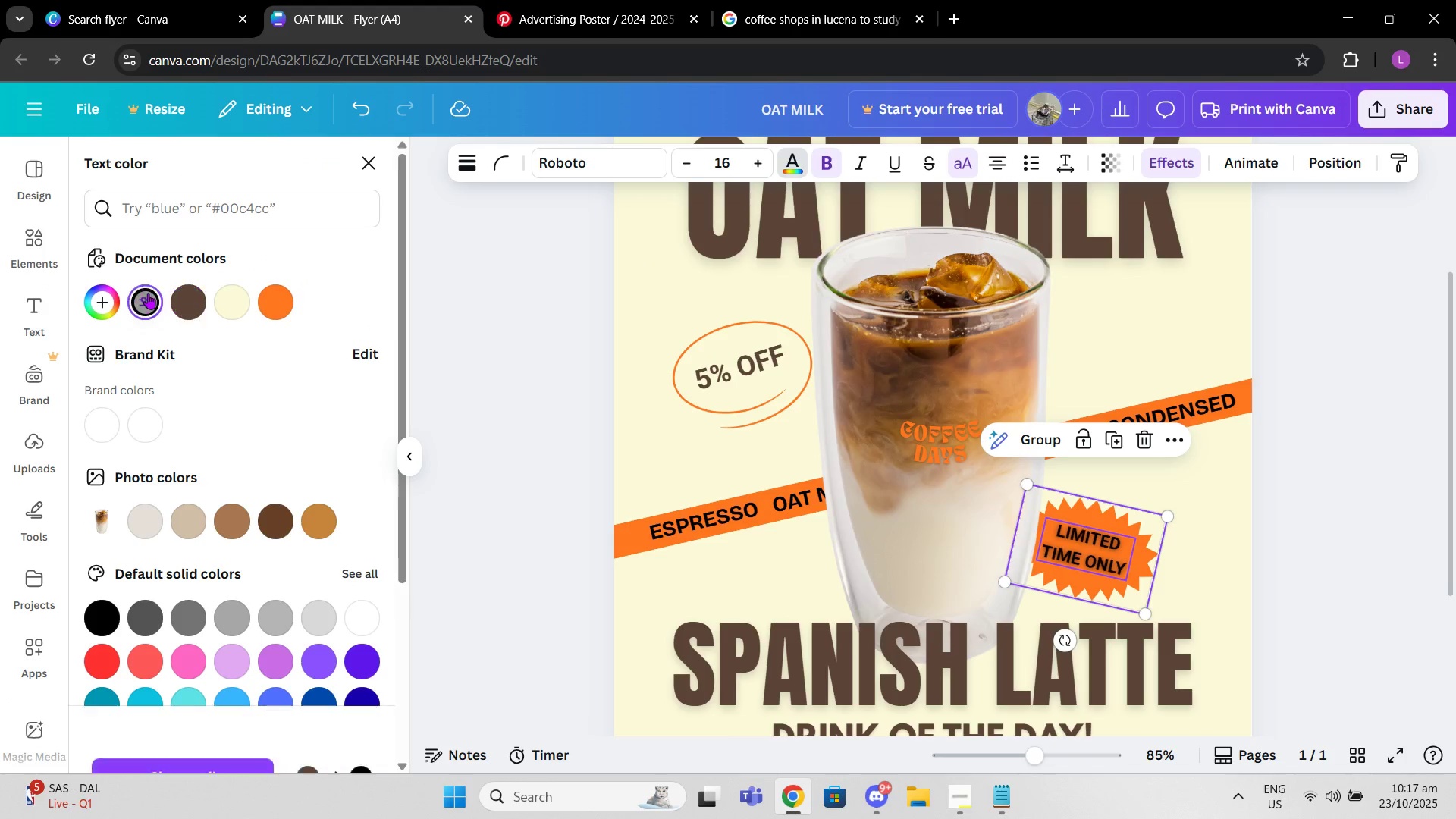 
left_click([546, 310])
 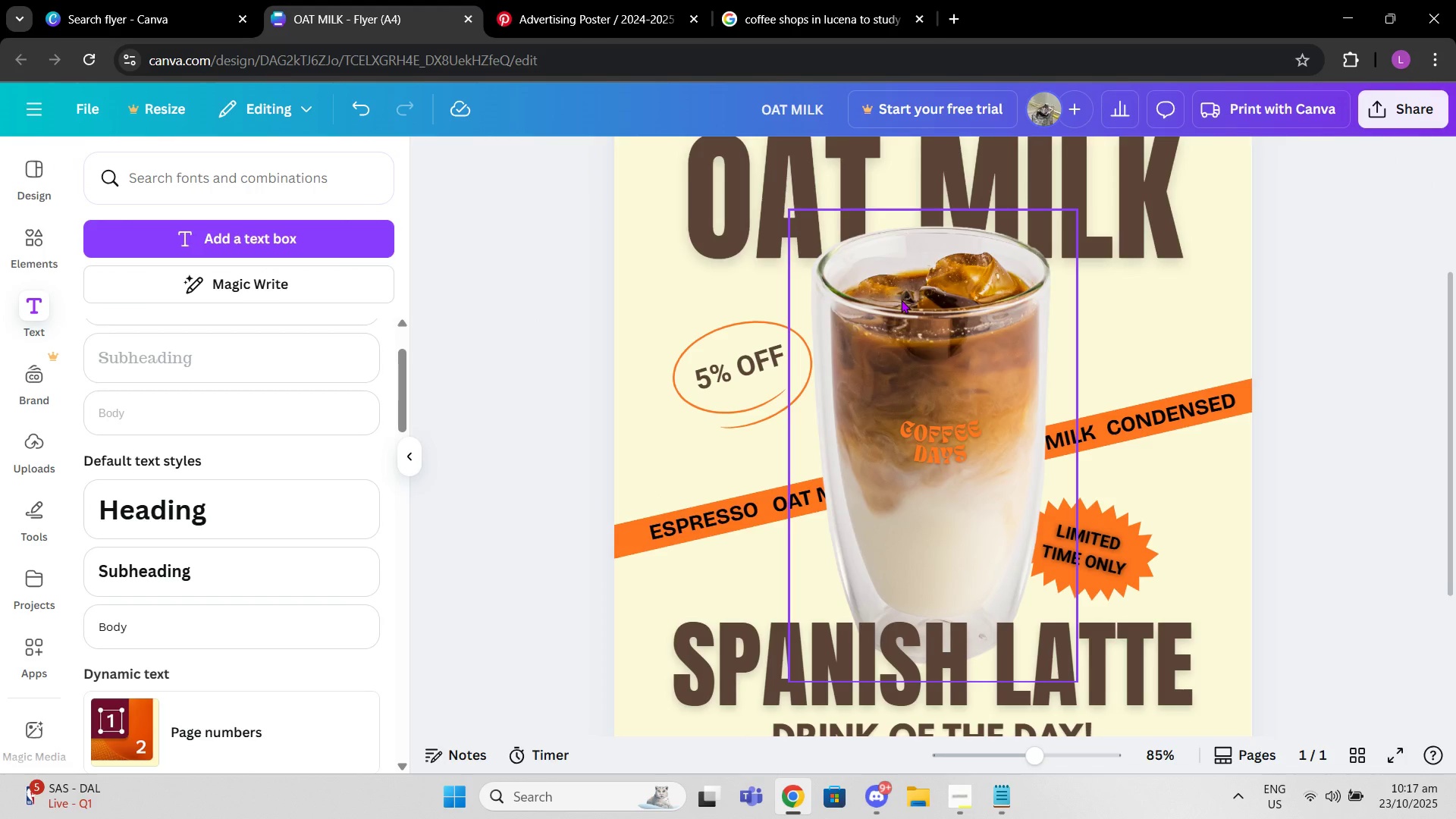 
key(Control+Z)
 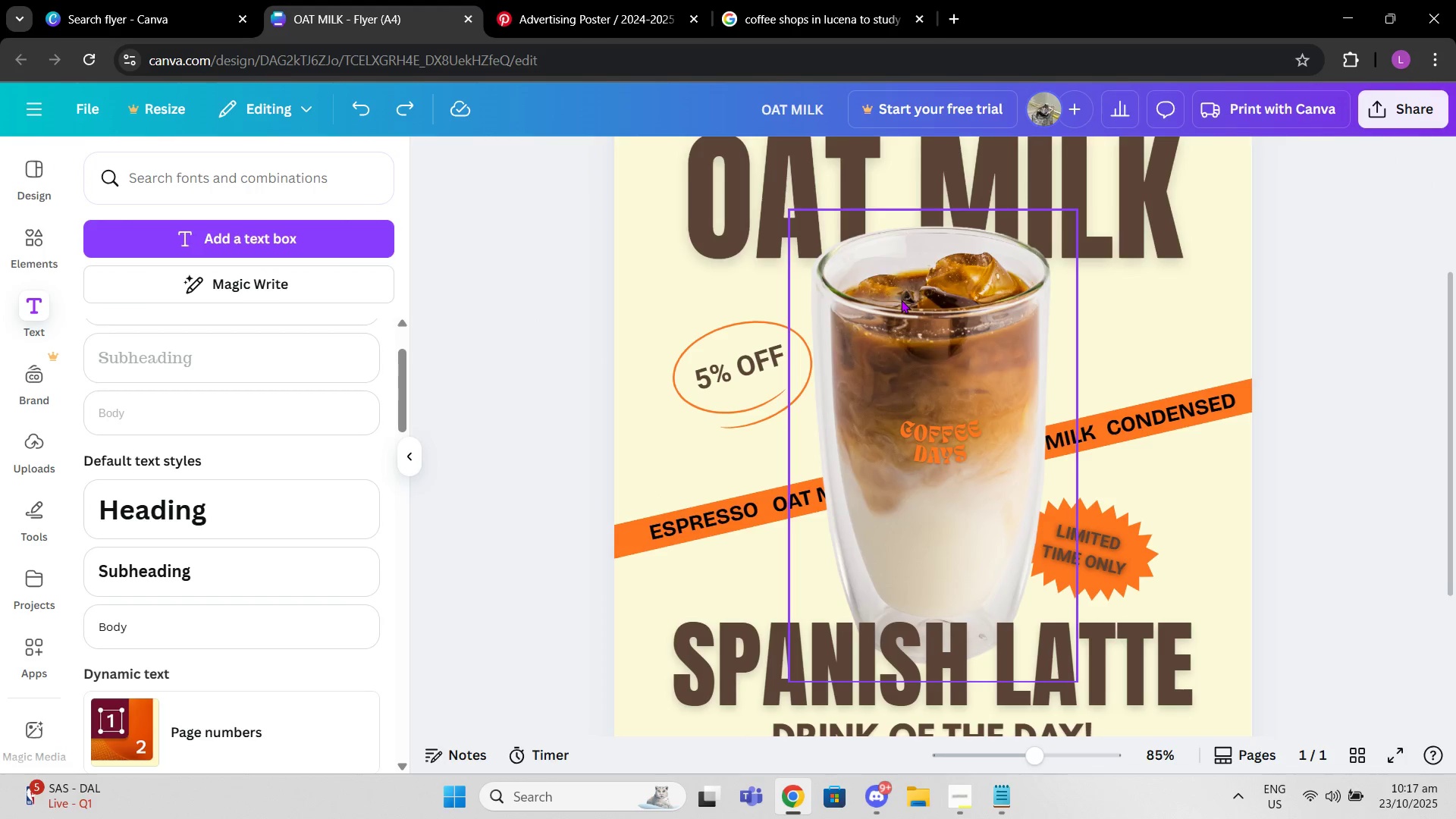 
key(Control+Z)
 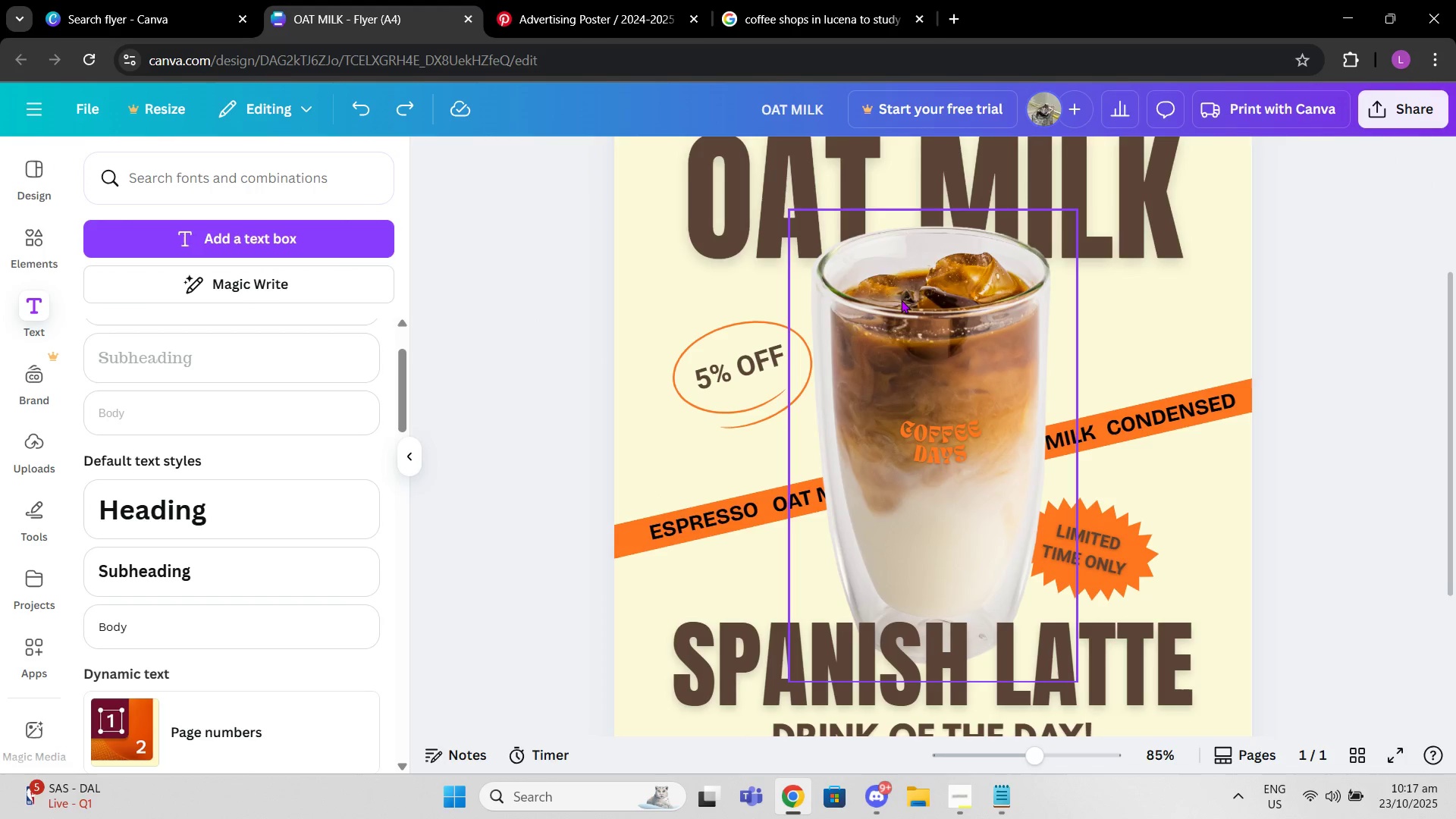 
key(Control+Z)
 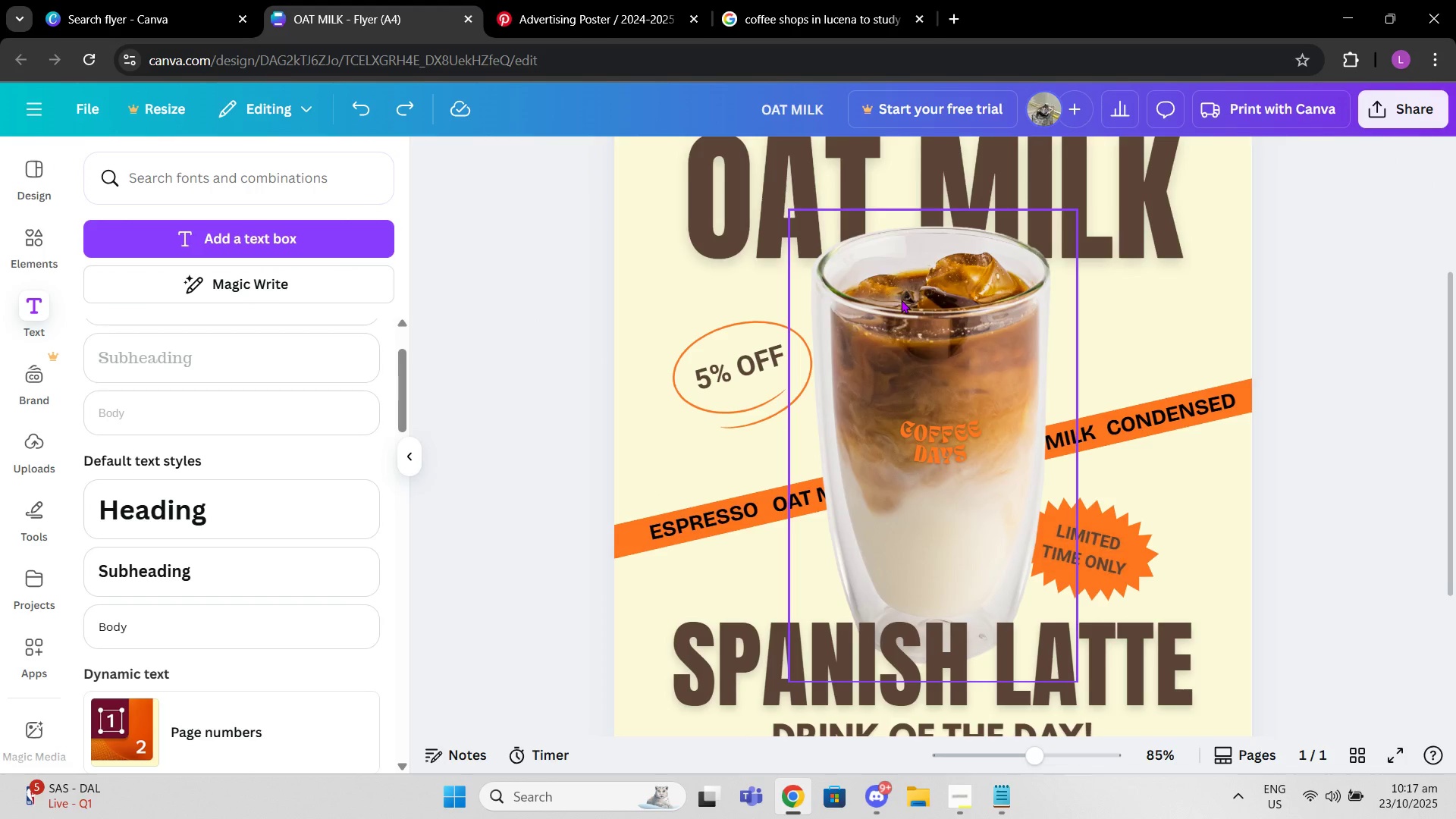 
key(Control+Z)
 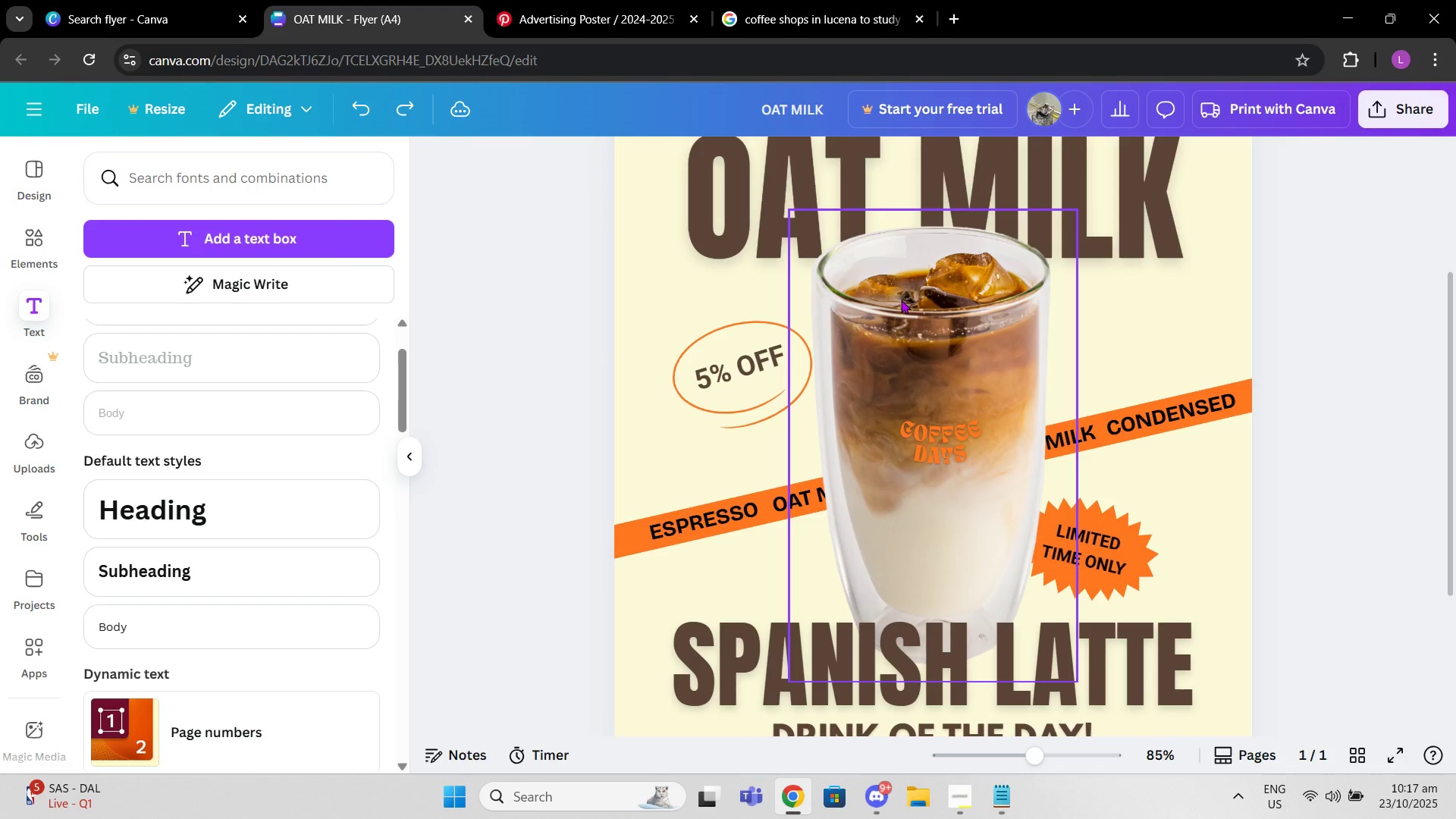 
key(Control+Z)
 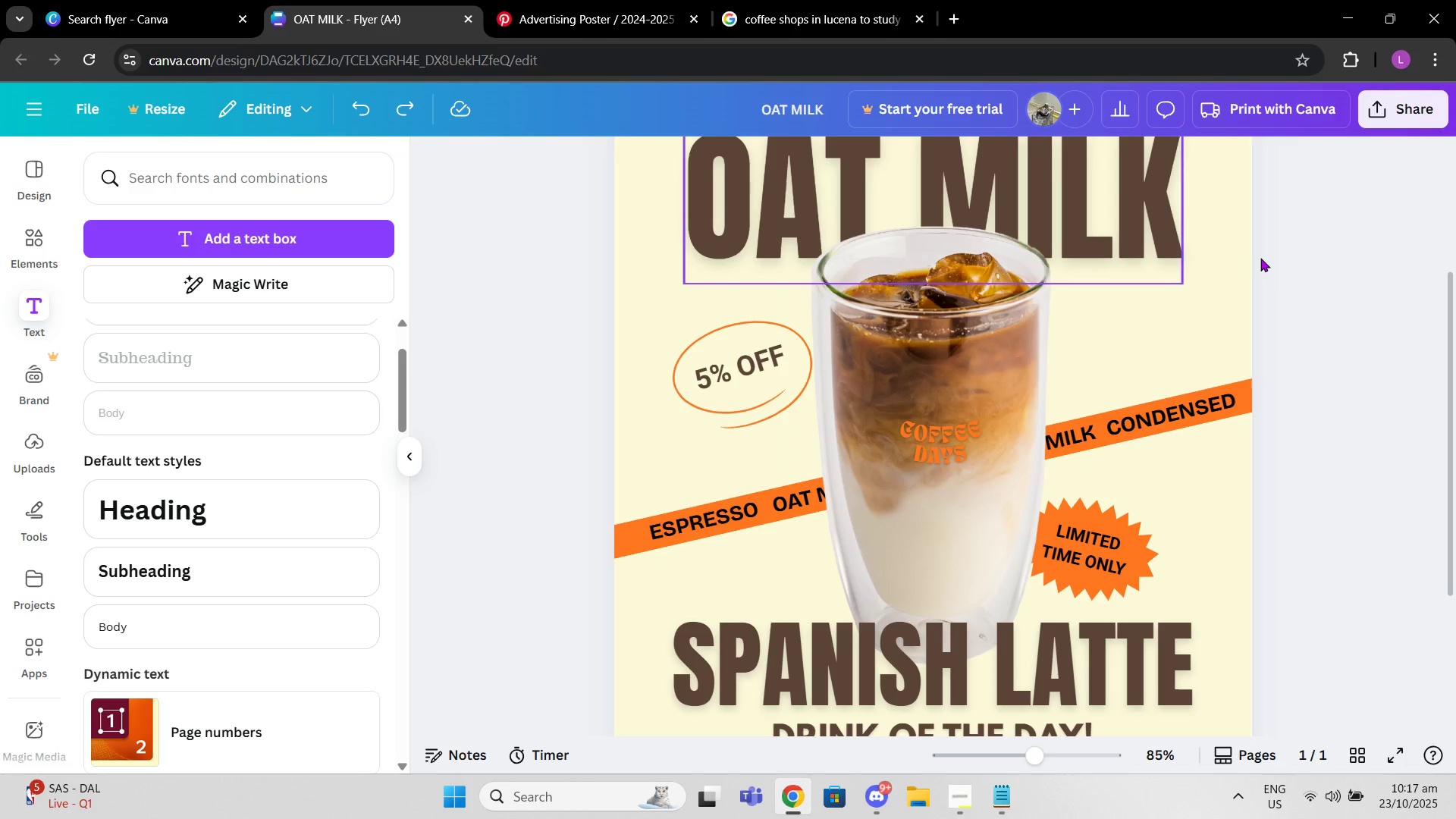 
left_click([1382, 372])
 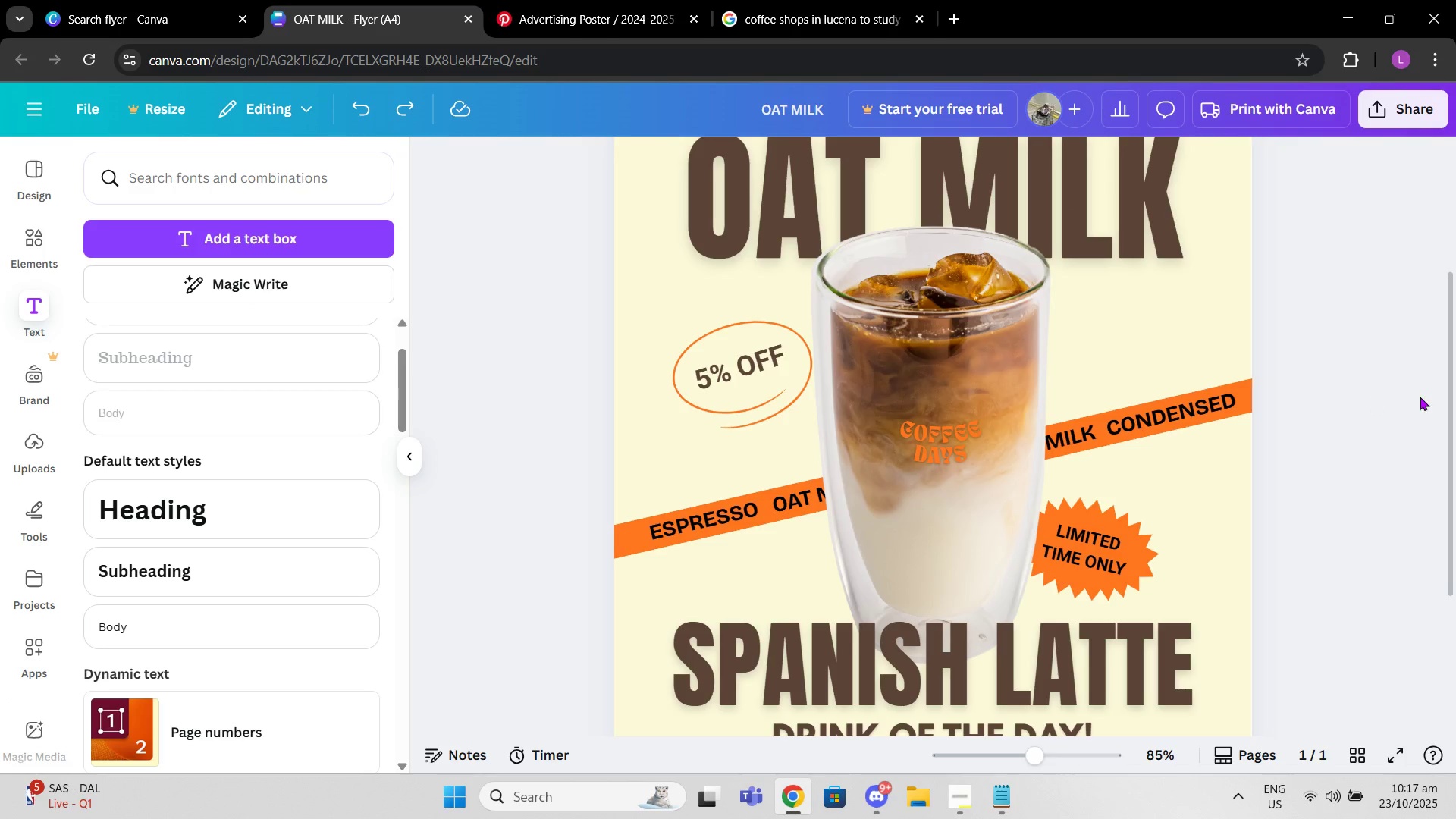 
left_click([1420, 397])
 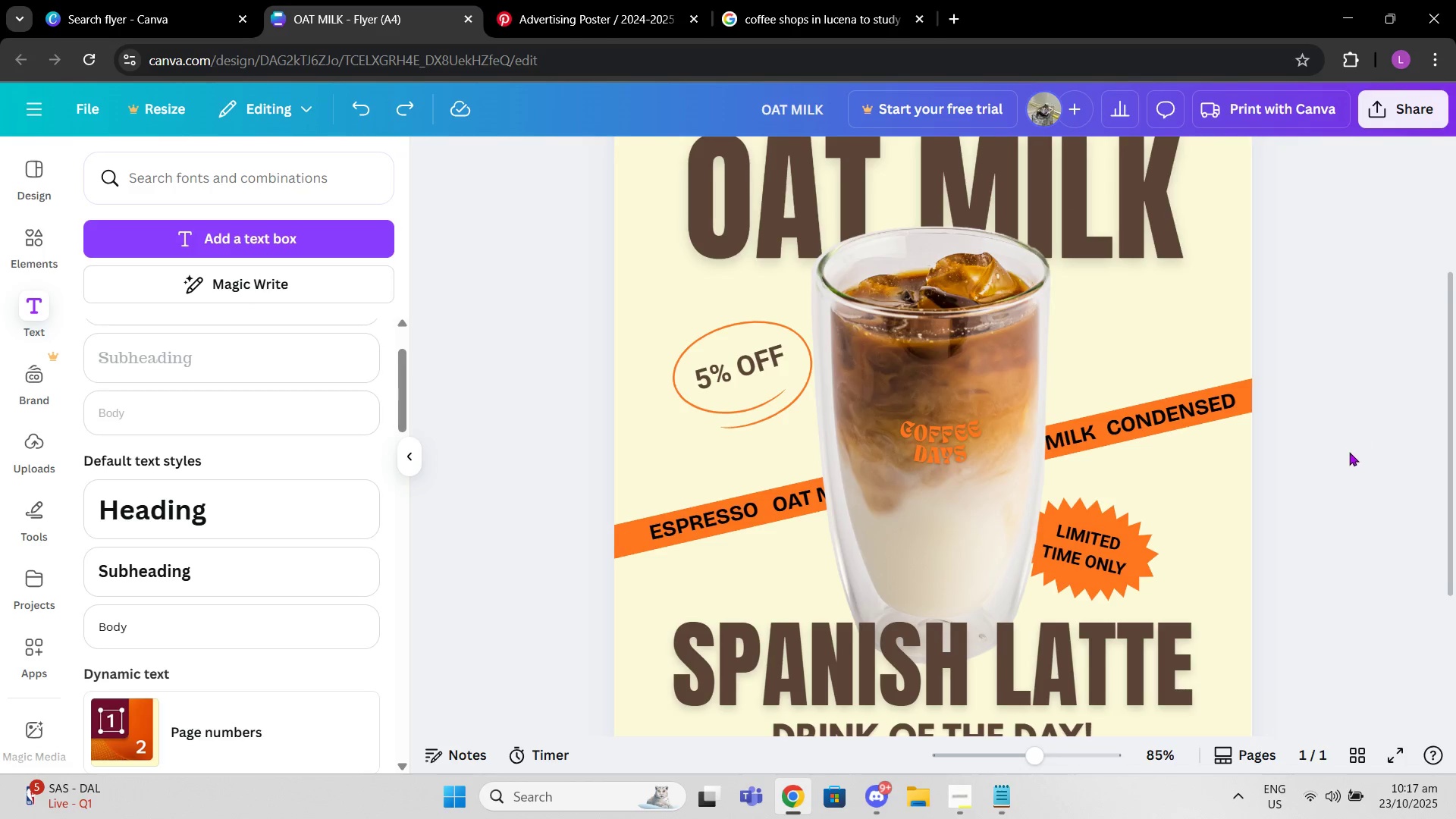 
scroll: coordinate [1356, 461], scroll_direction: down, amount: 3.0
 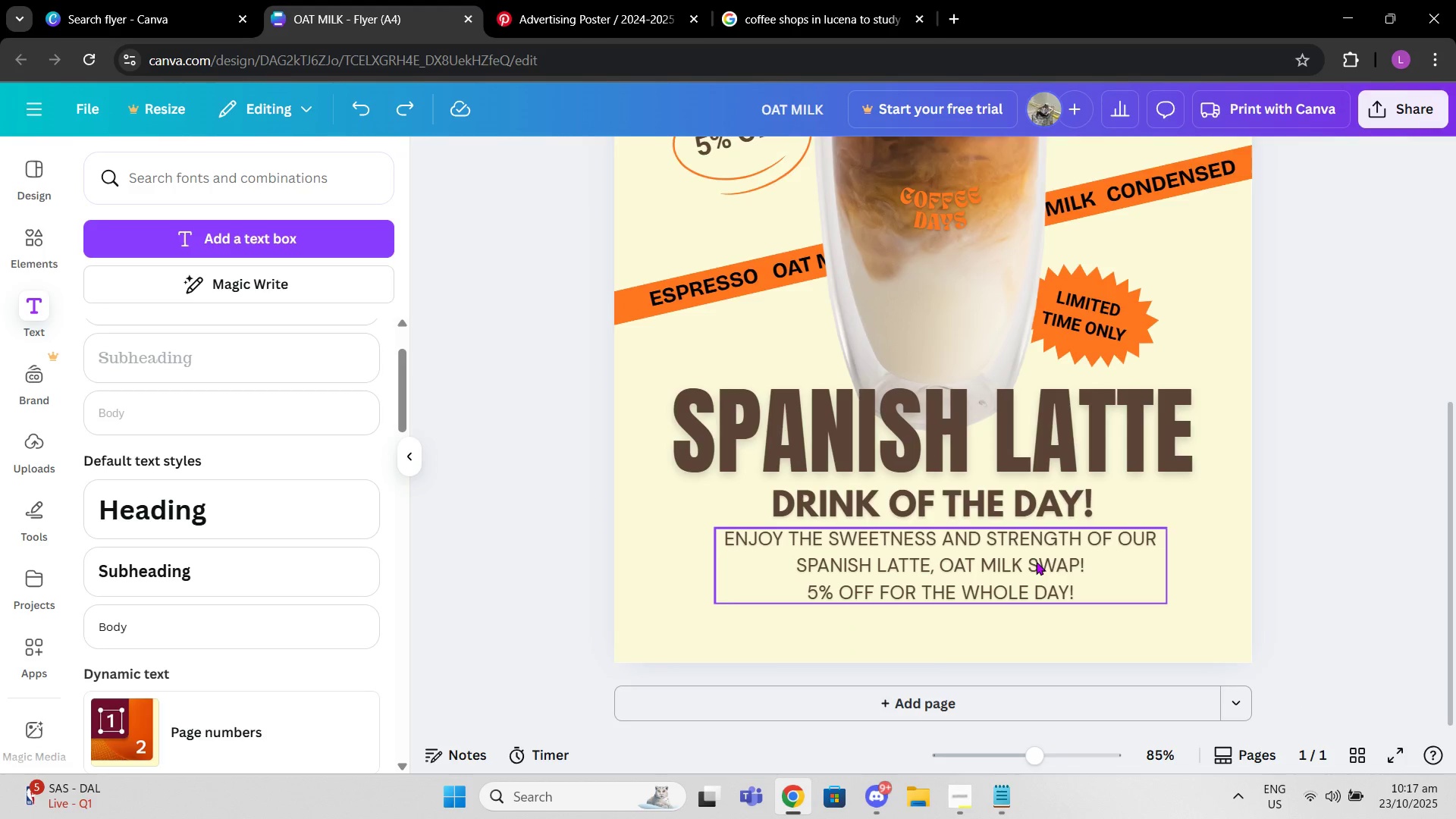 
left_click([1036, 561])
 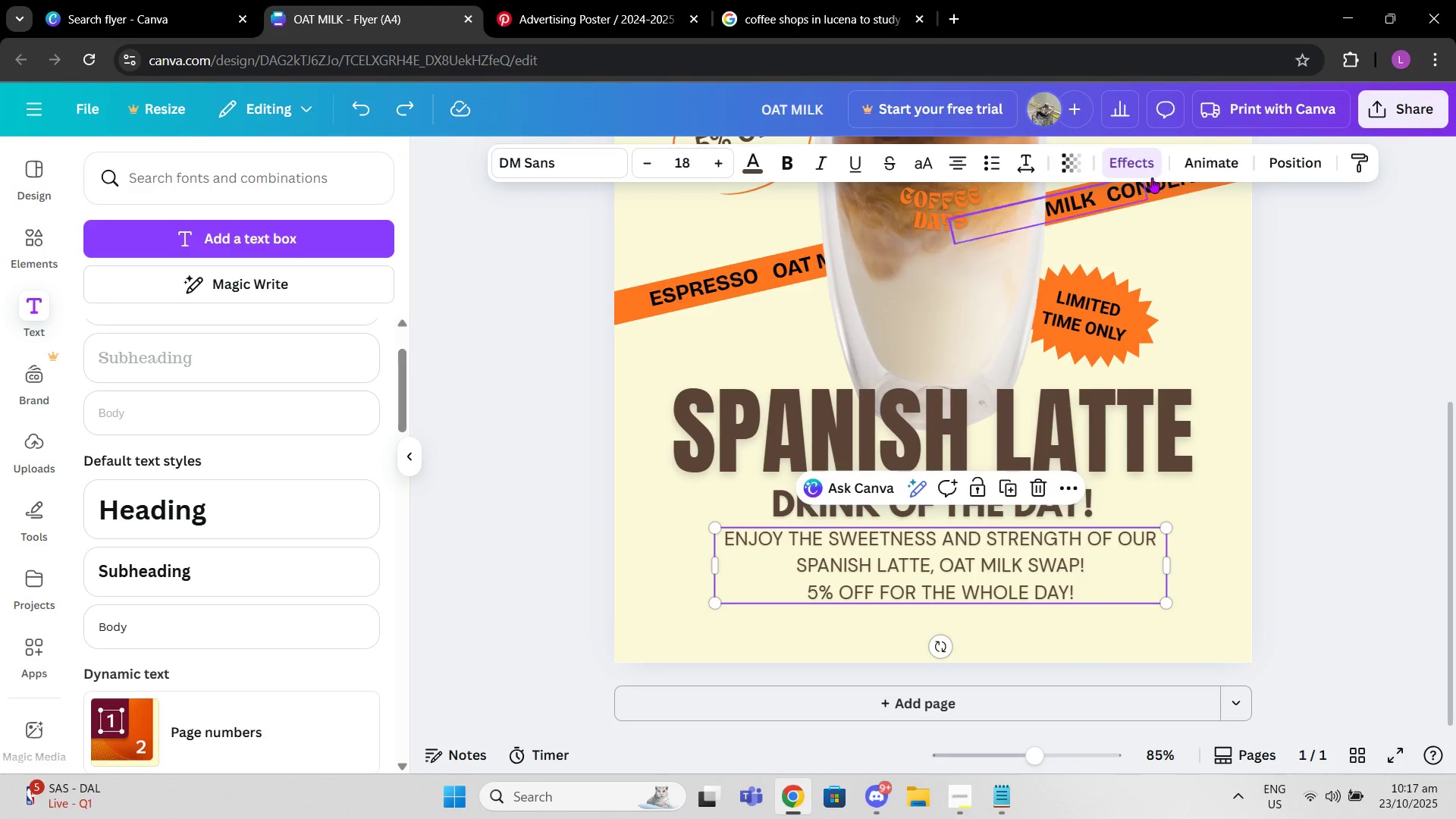 
left_click([1152, 177])
 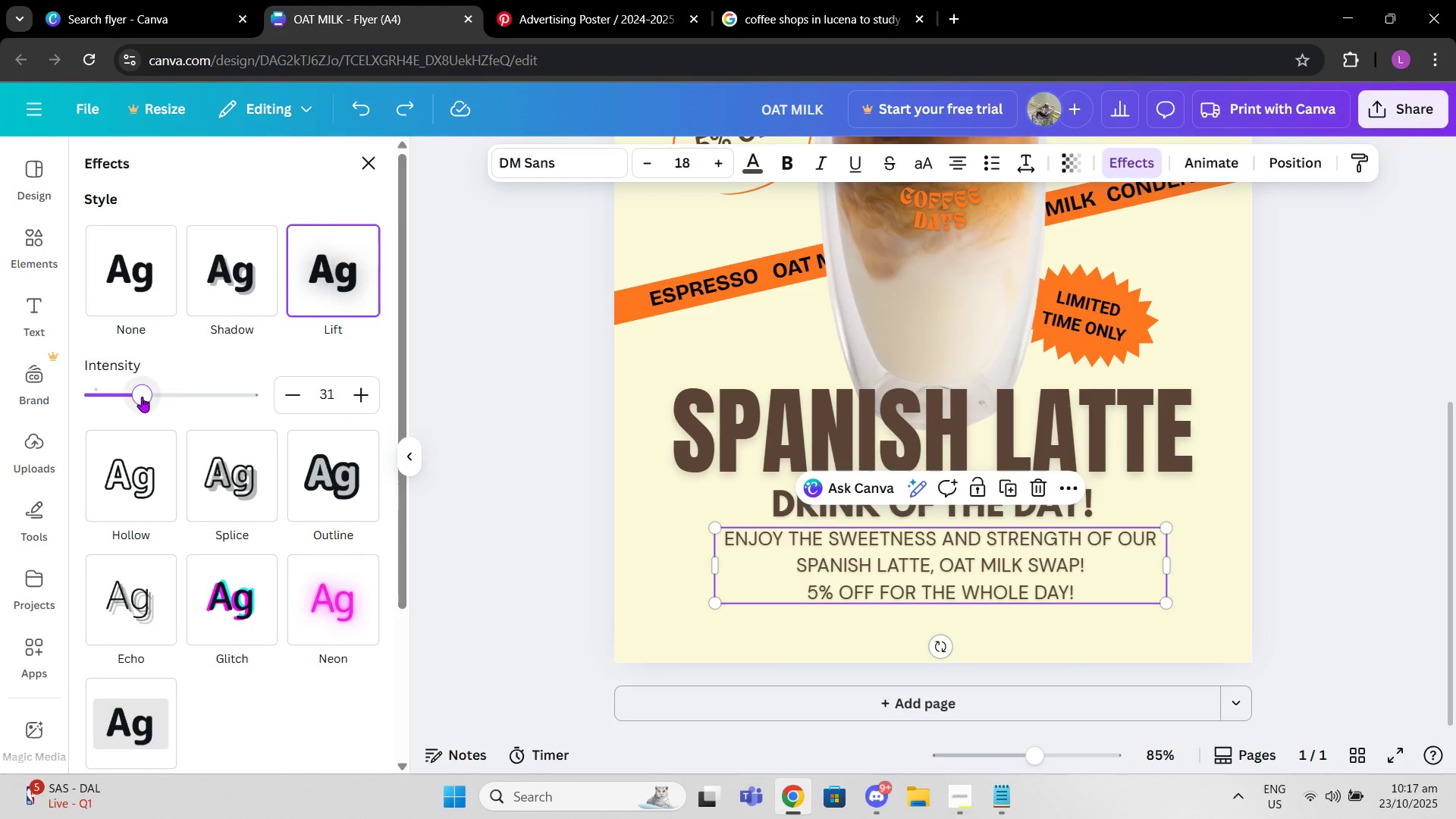 
mouse_move([283, 389])
 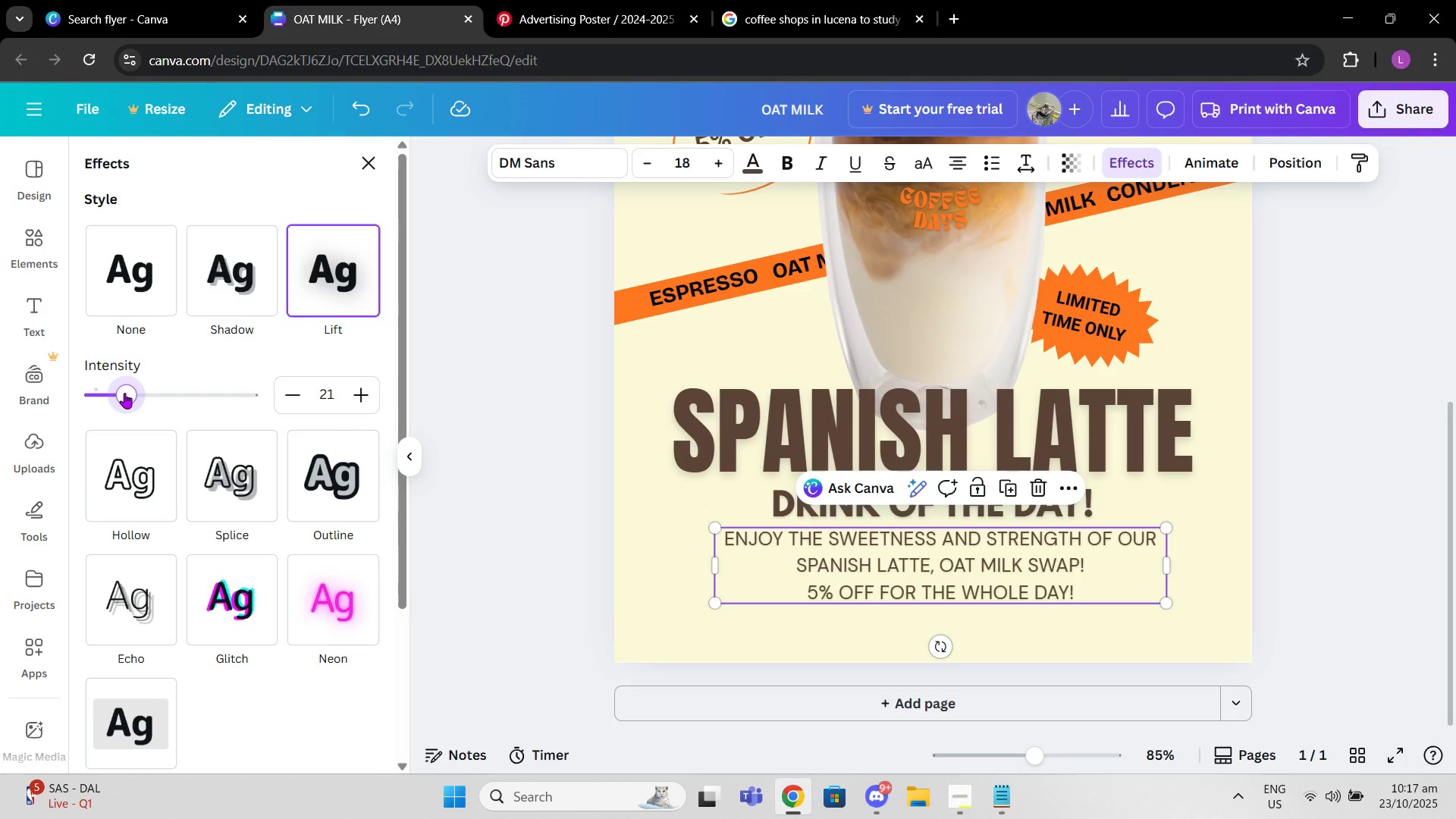 
left_click([395, 362])
 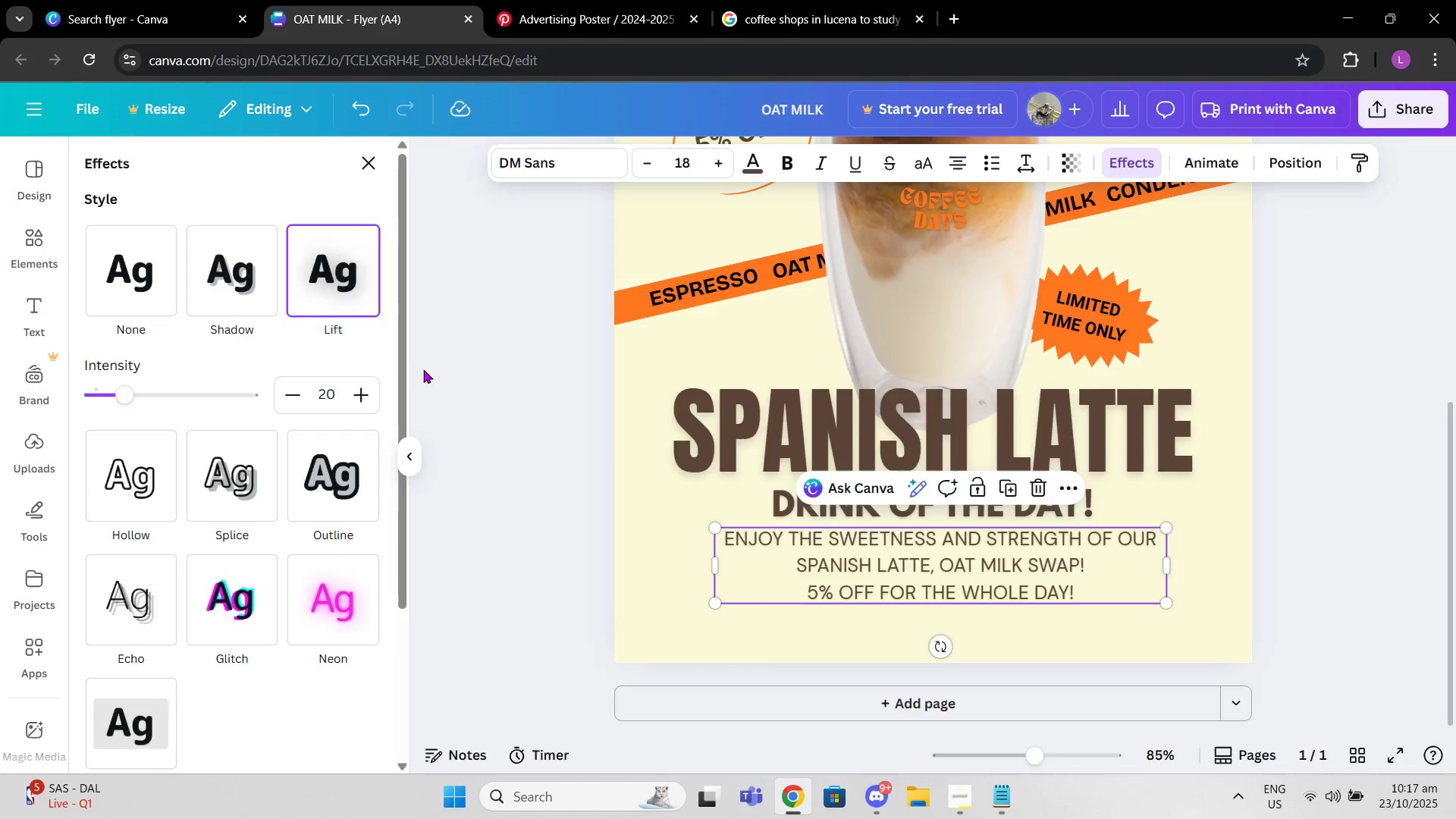 
left_click([423, 369])
 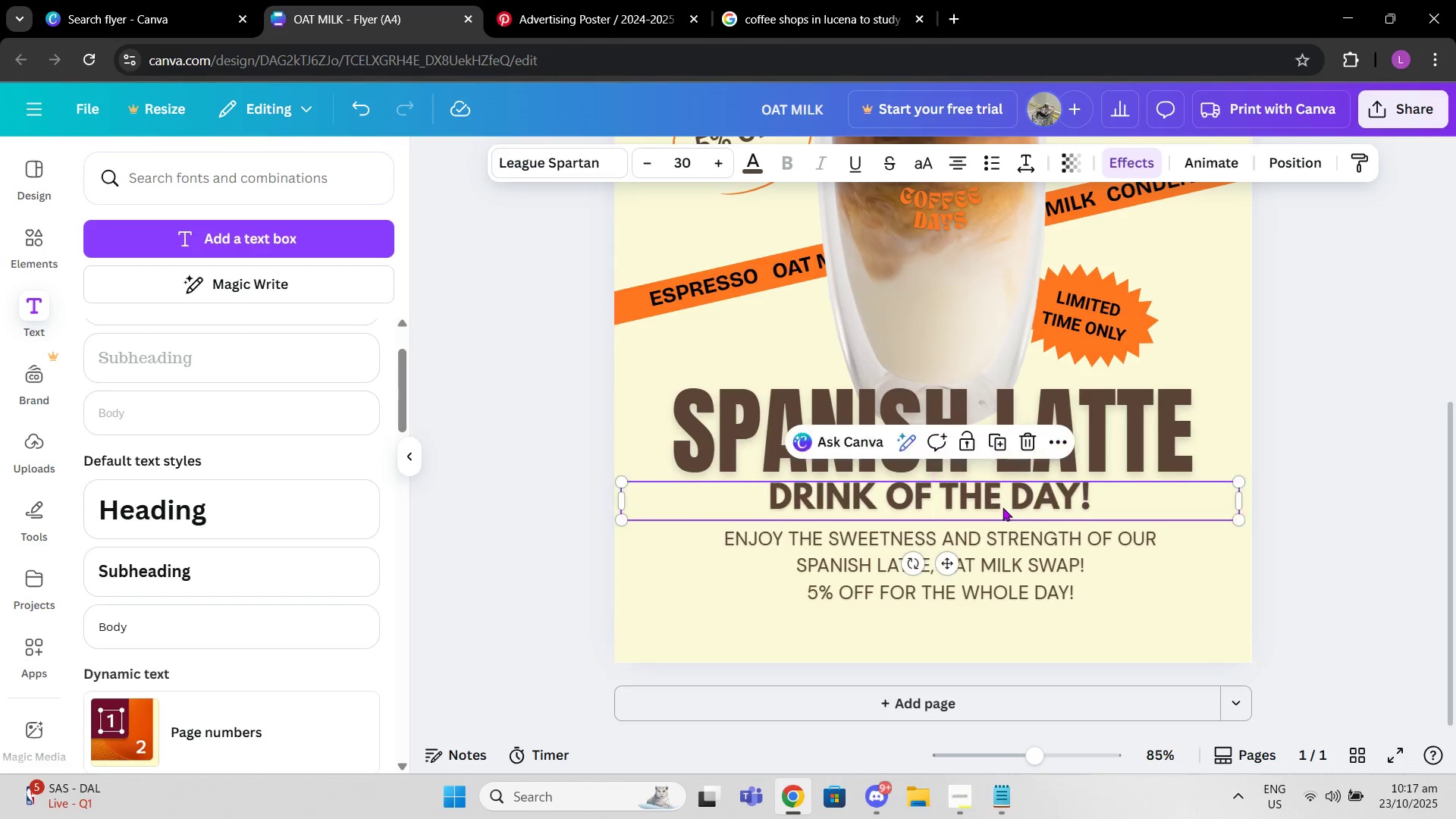 
left_click([1279, 166])
 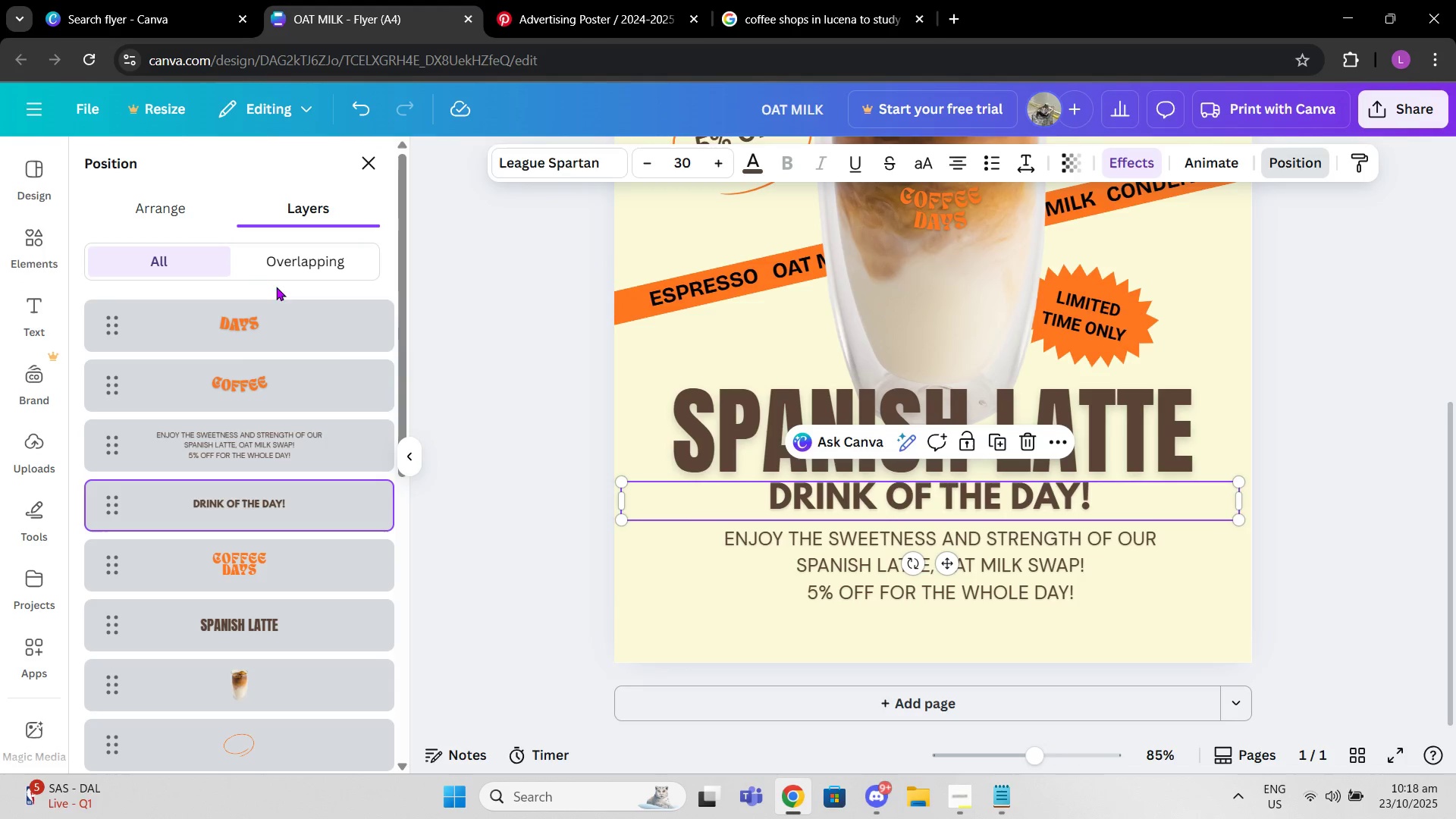 
left_click([181, 219])
 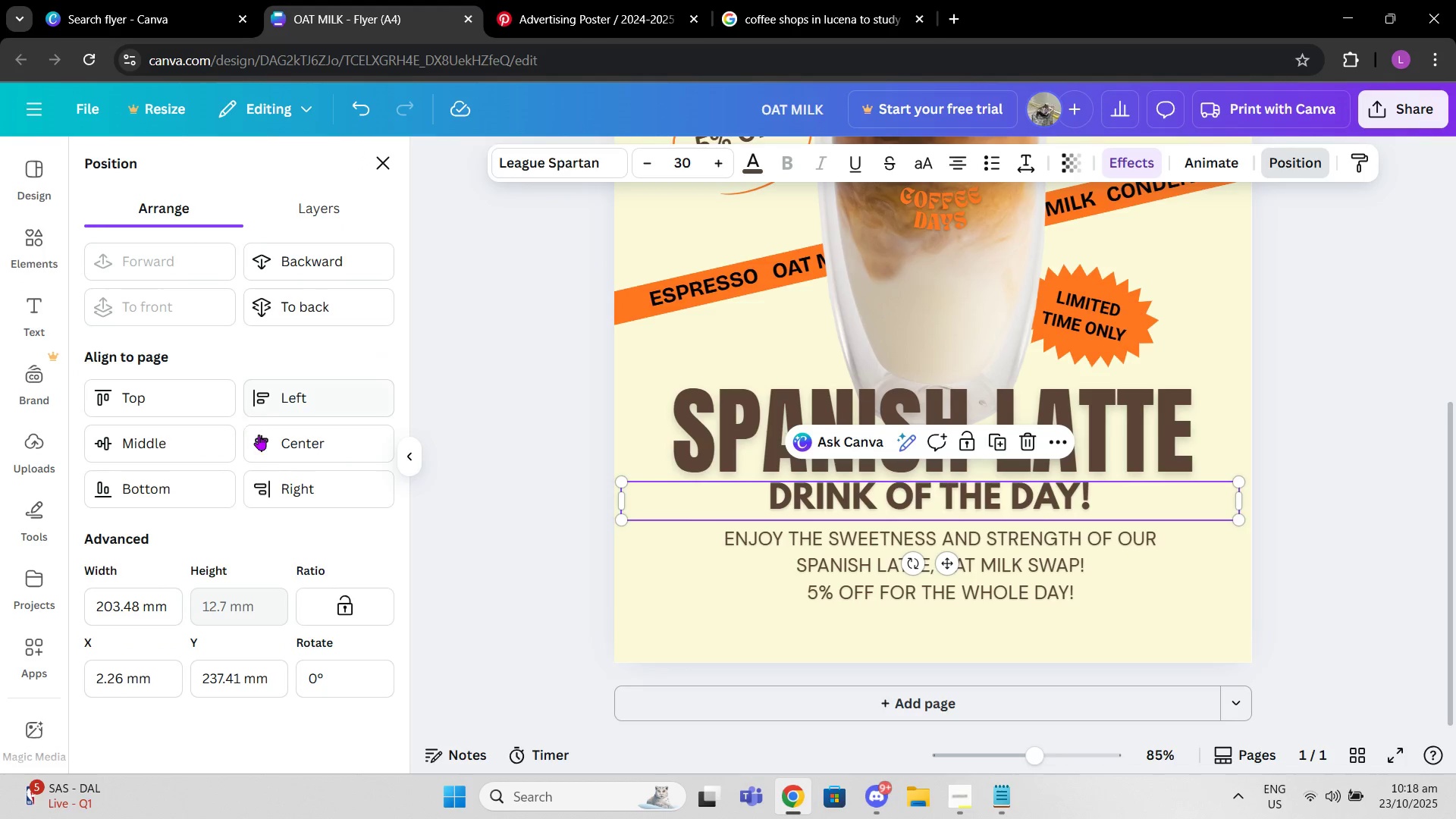 
left_click([273, 452])
 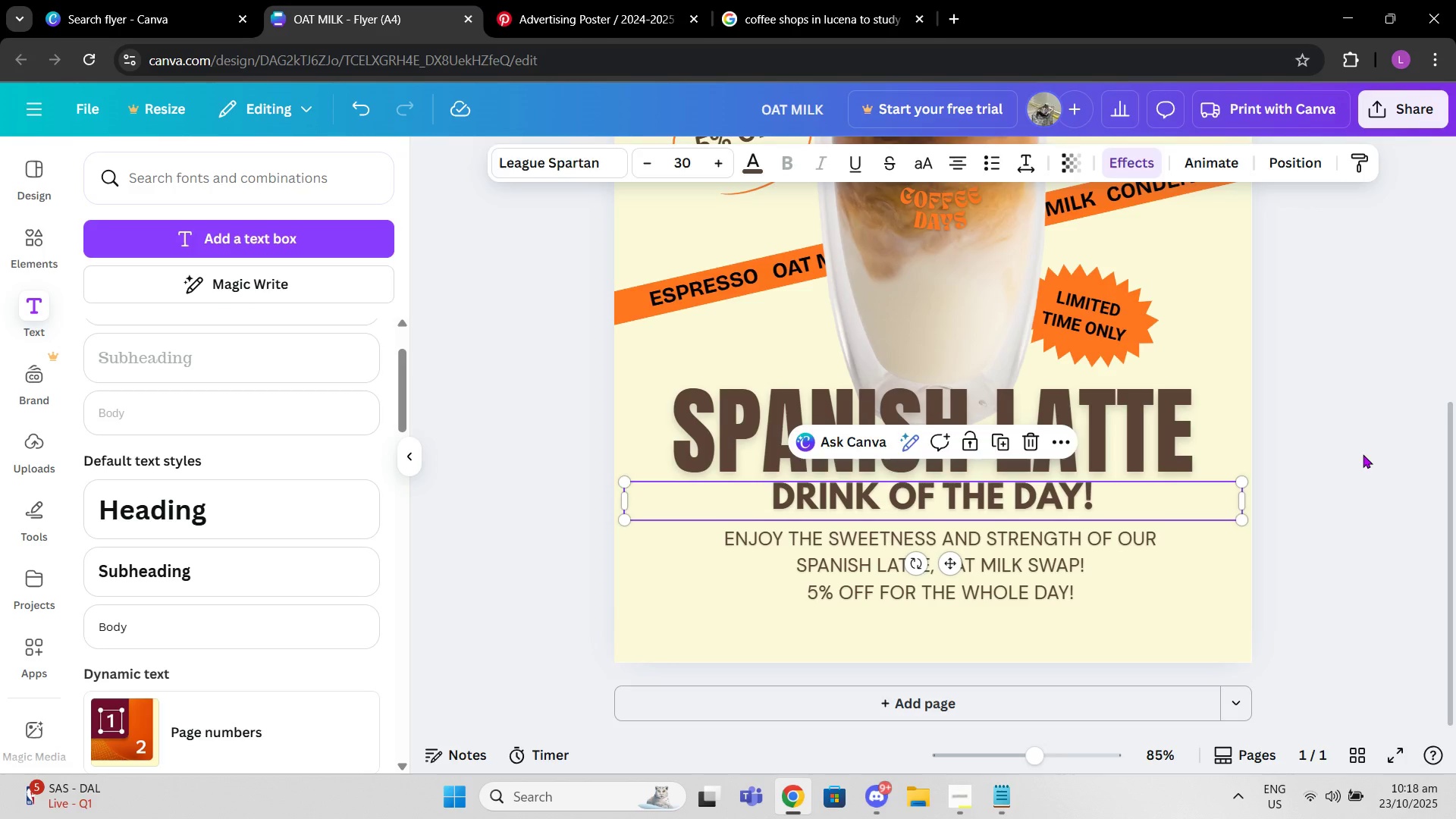 
double_click([1363, 454])